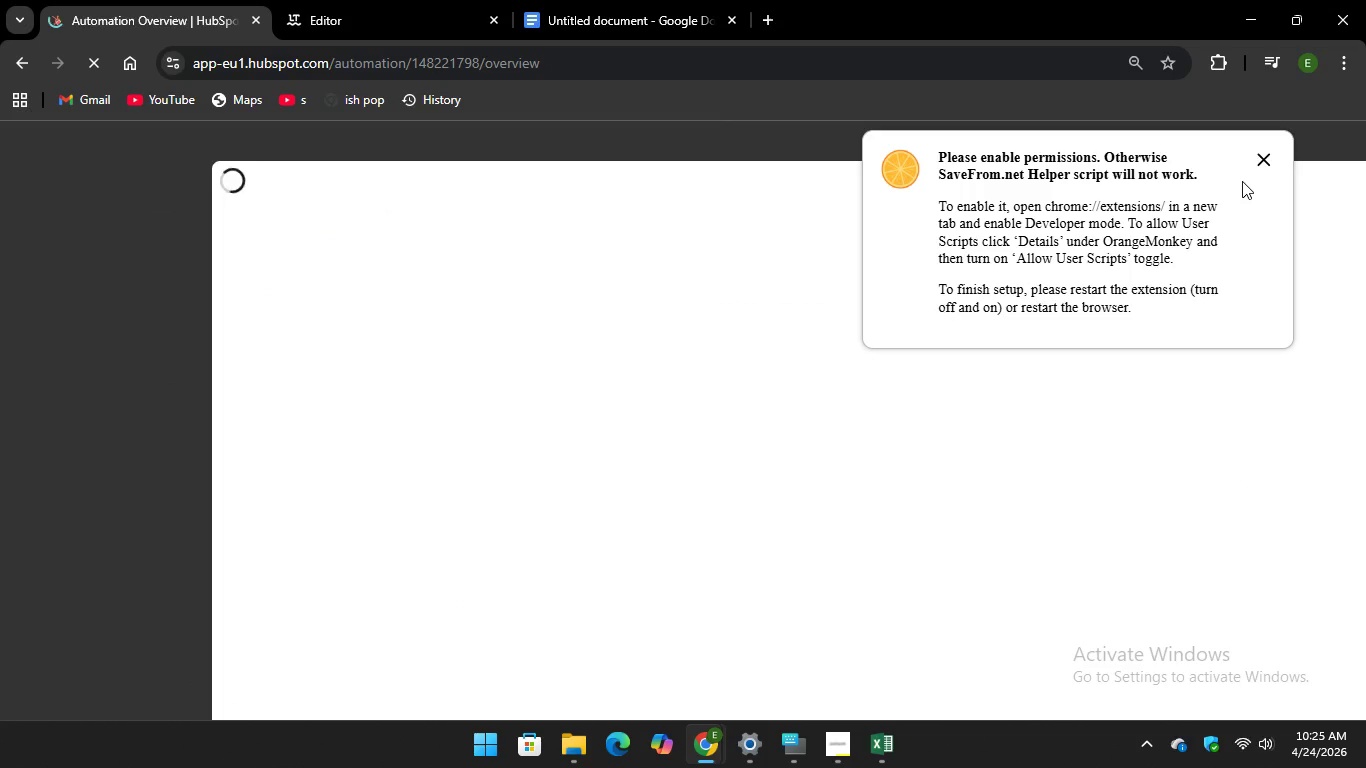 
left_click([1250, 161])
 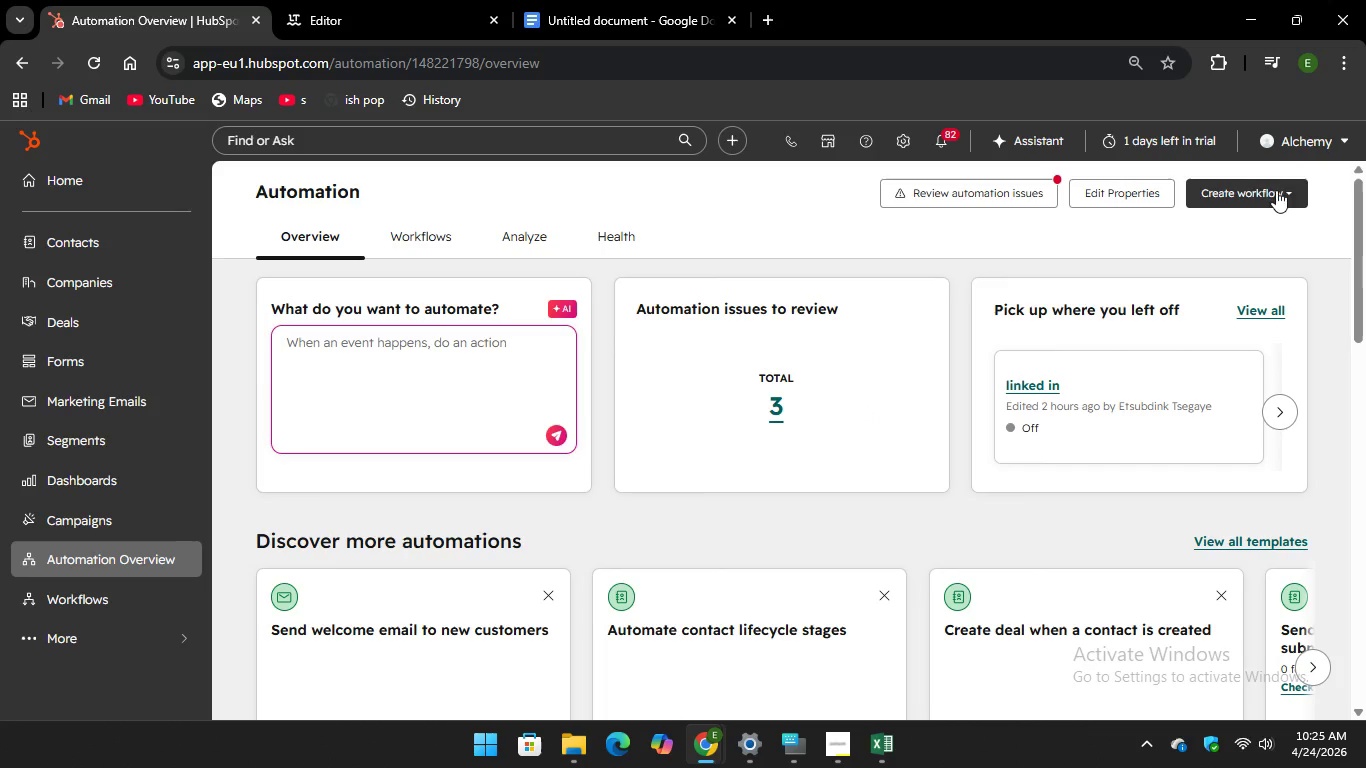 
wait(7.27)
 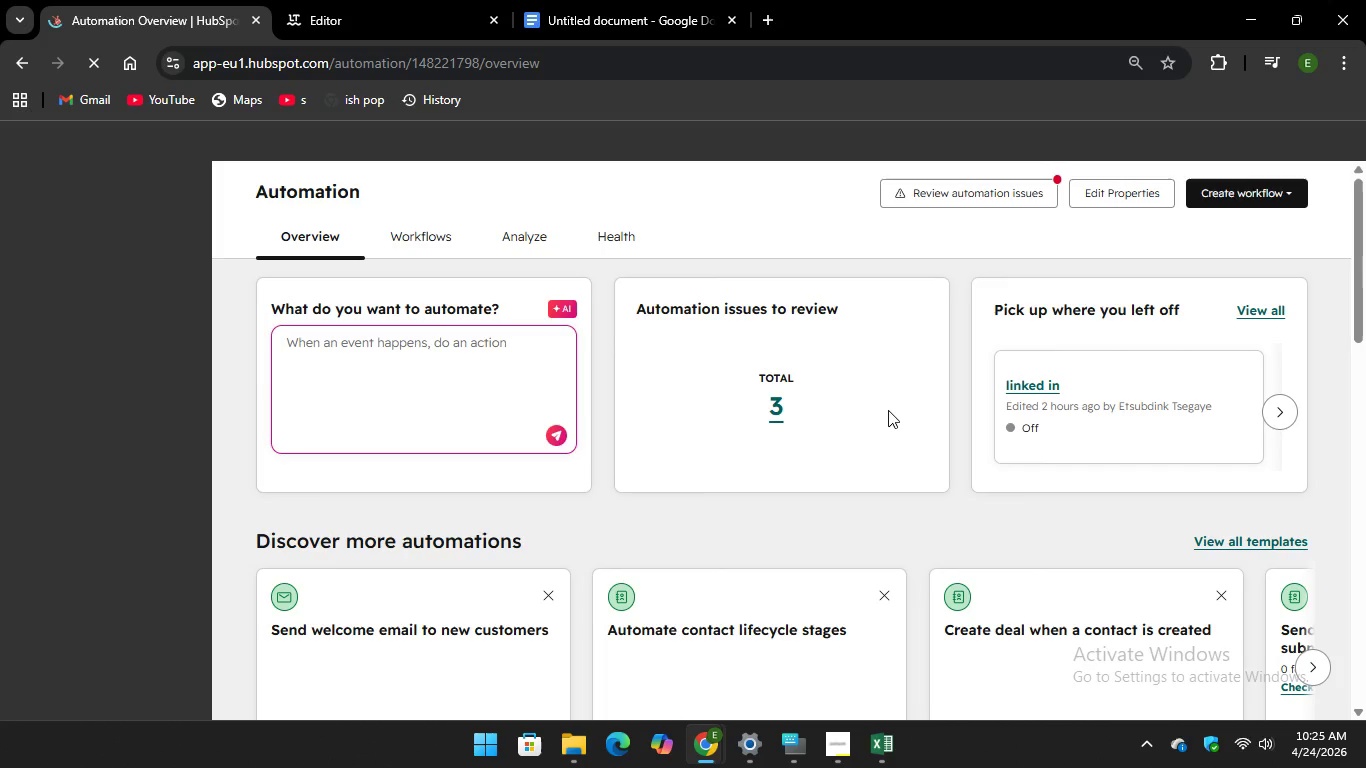 
left_click([1276, 190])
 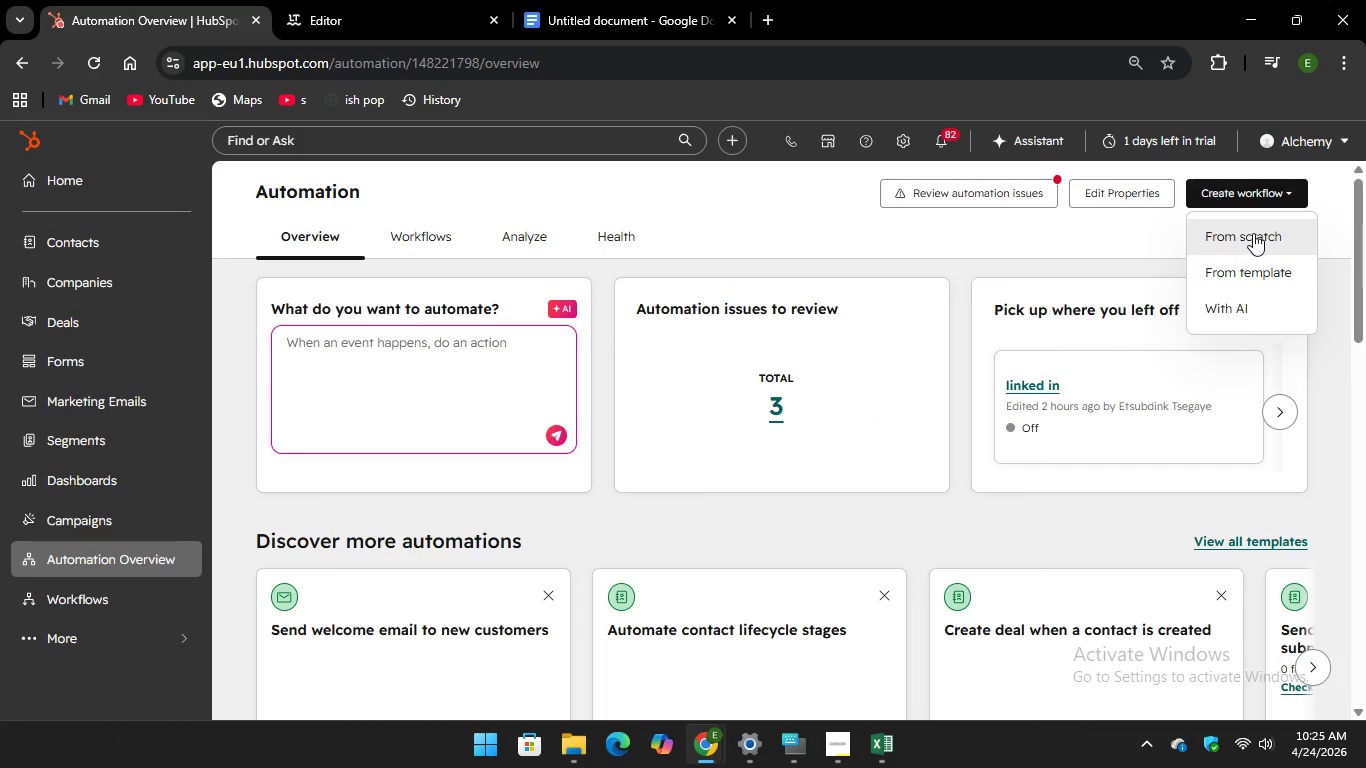 
scroll: coordinate [1014, 470], scroll_direction: down, amount: 3.0
 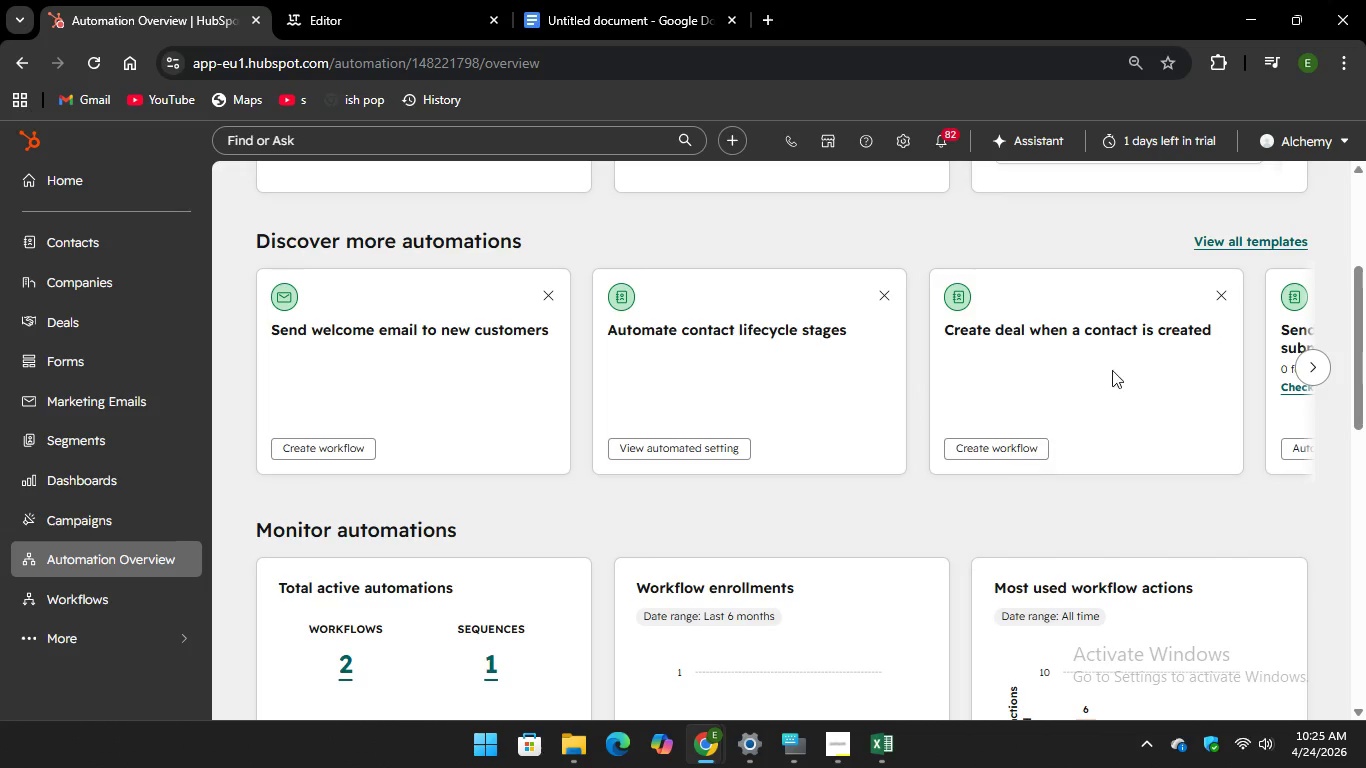 
scroll: coordinate [1123, 362], scroll_direction: up, amount: 2.0
 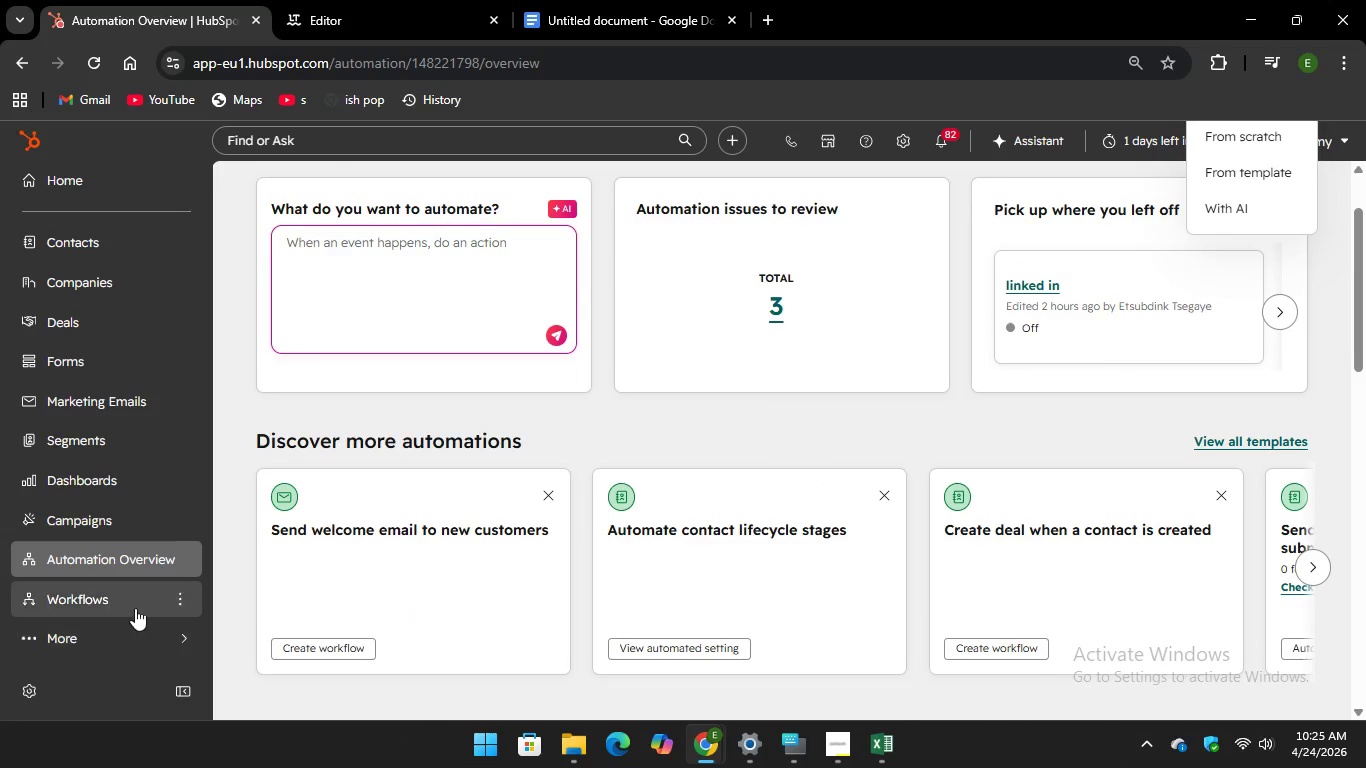 
left_click([141, 592])
 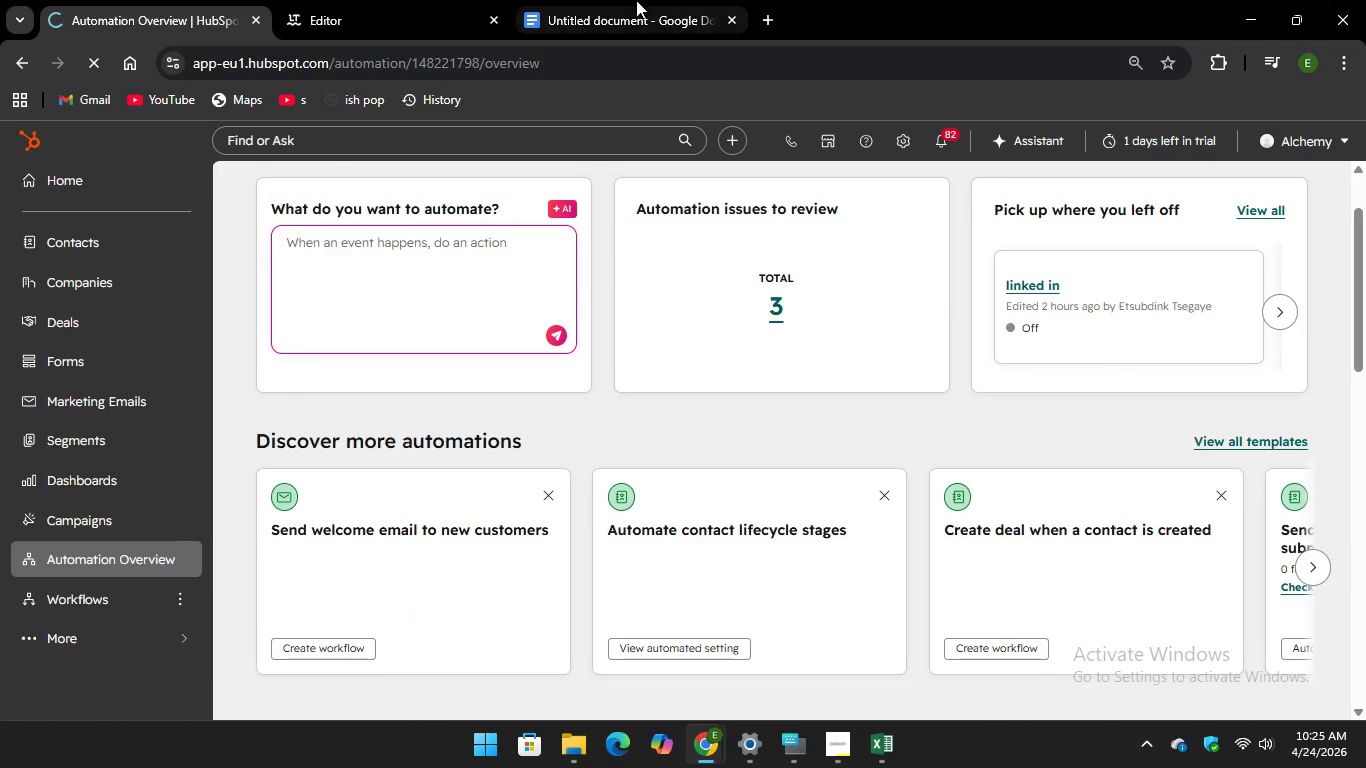 
left_click([627, 7])
 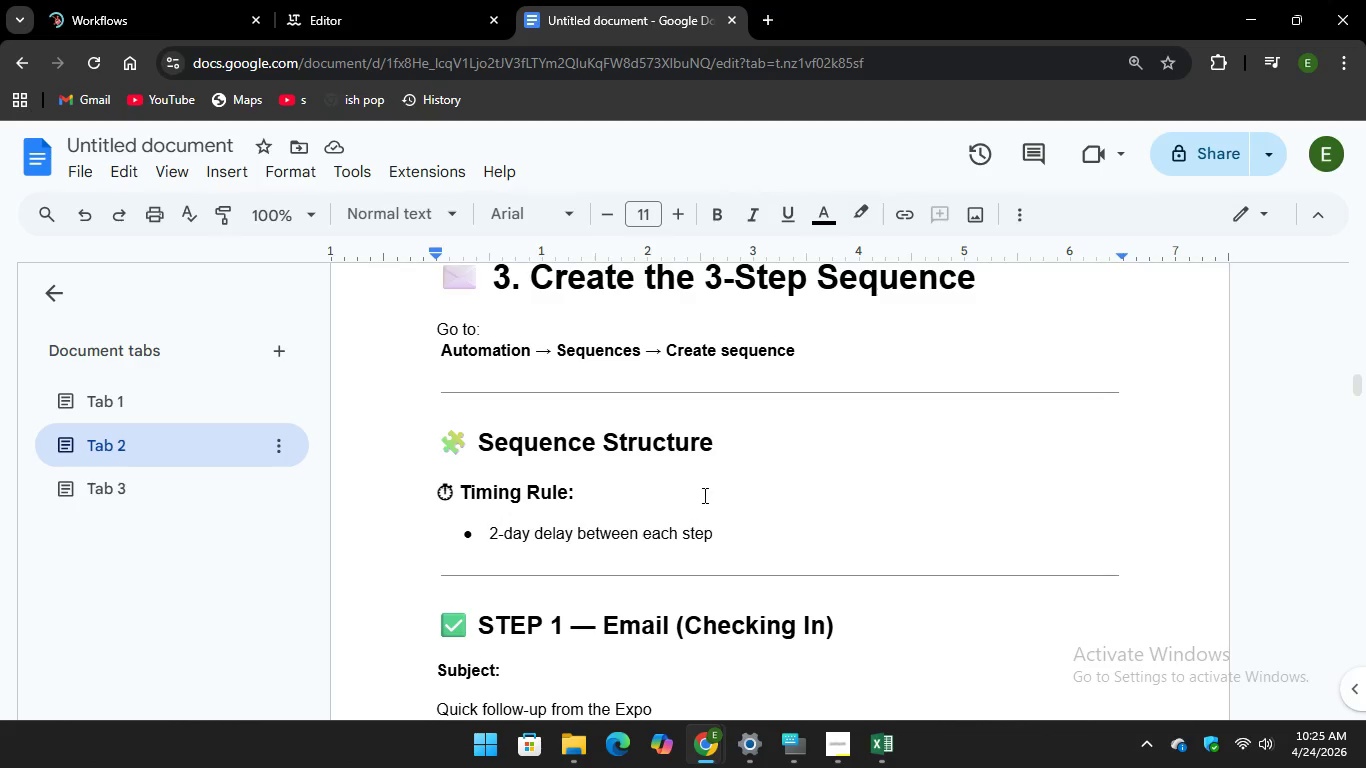 
scroll: coordinate [703, 495], scroll_direction: up, amount: 2.0
 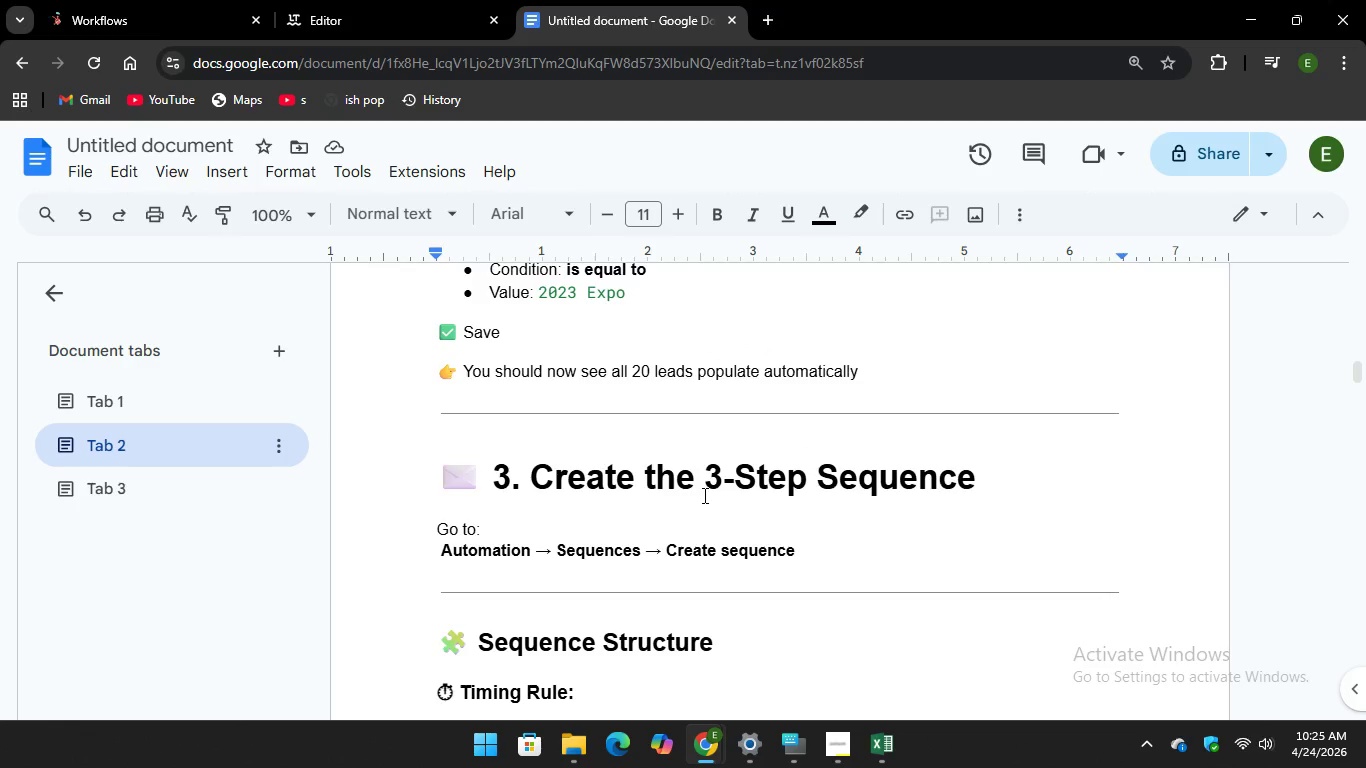 
scroll: coordinate [703, 494], scroll_direction: down, amount: 20.0
 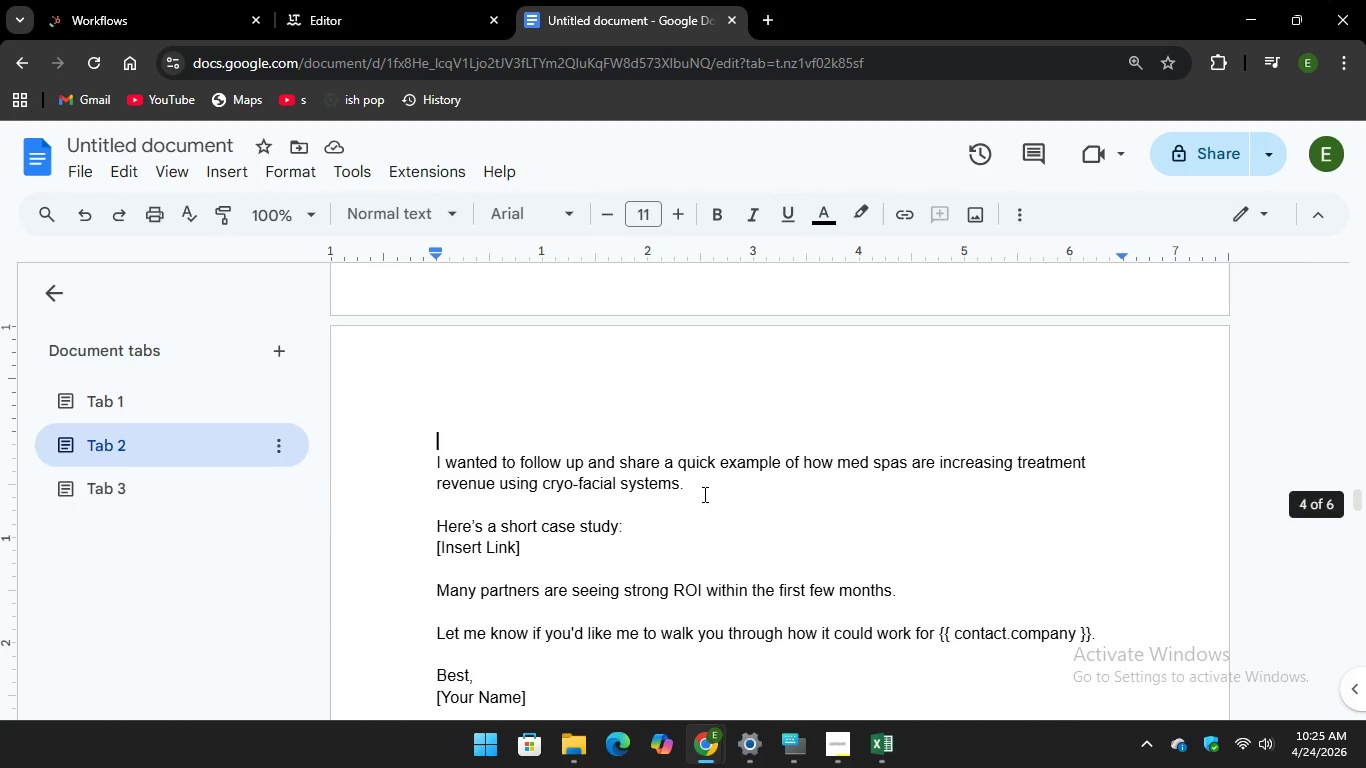 
scroll: coordinate [703, 491], scroll_direction: up, amount: 21.0
 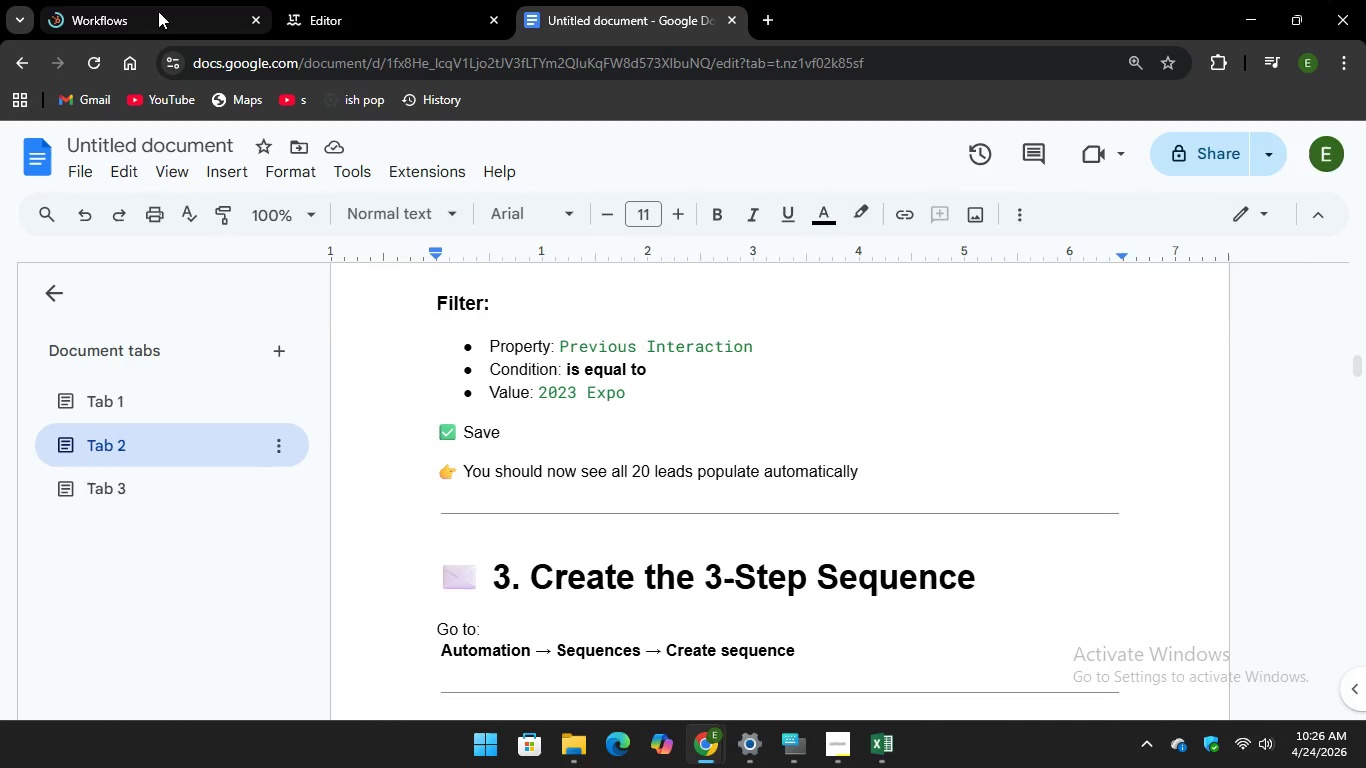 
left_click([160, 8])
 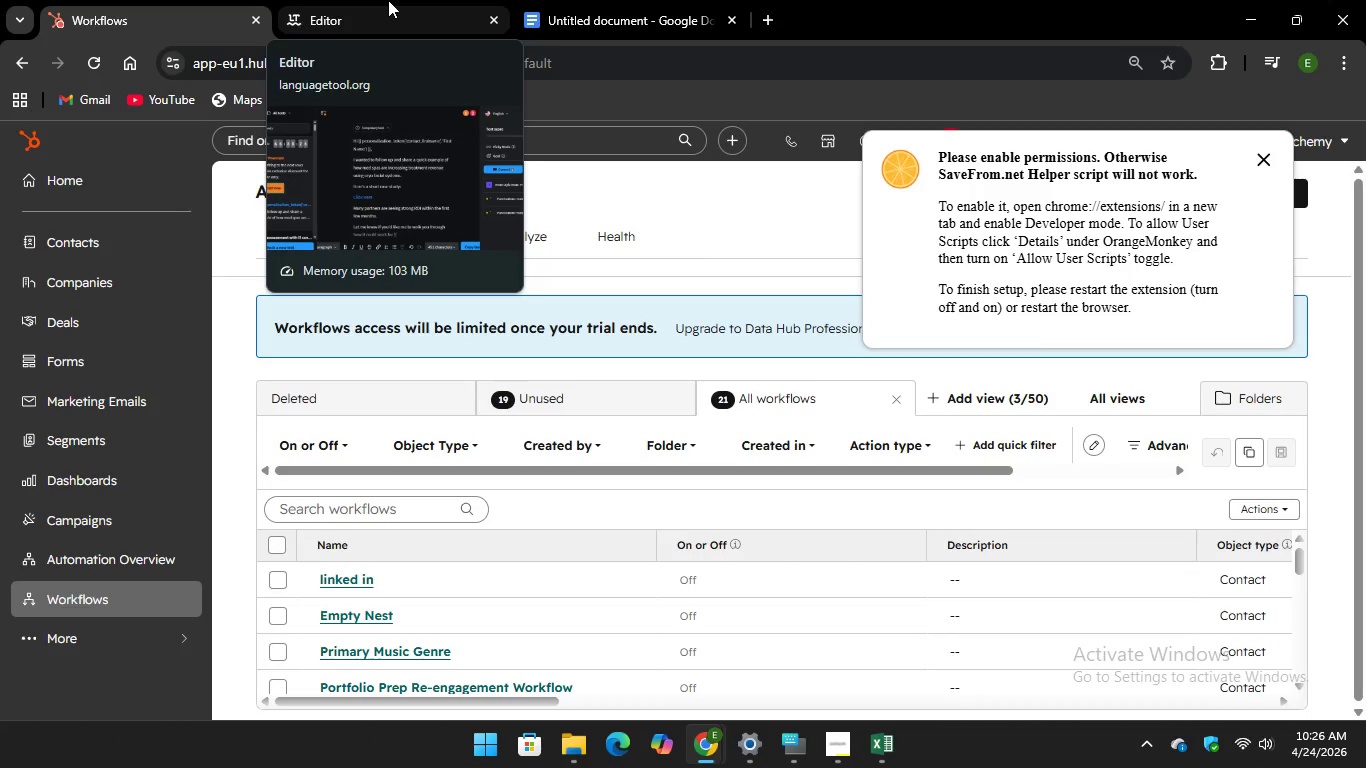 
wait(25.38)
 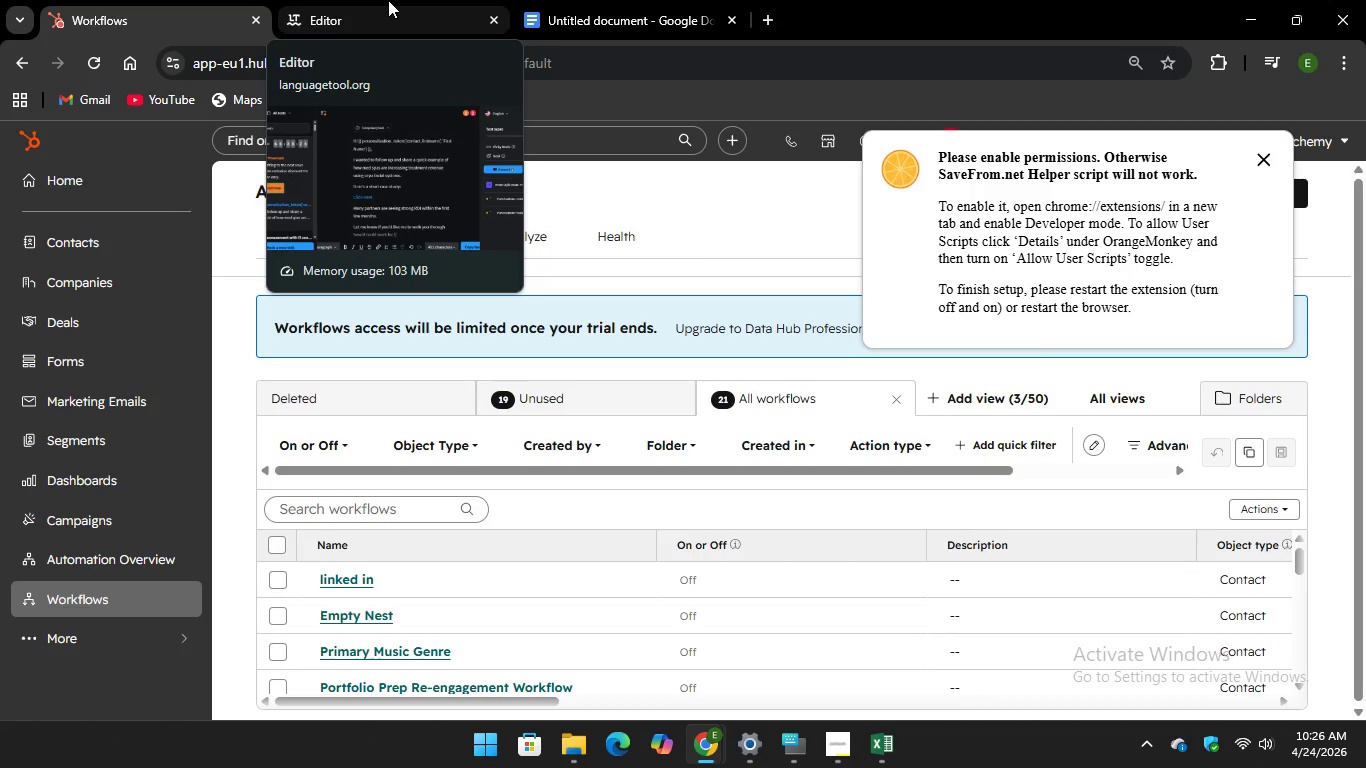 
left_click([1260, 157])
 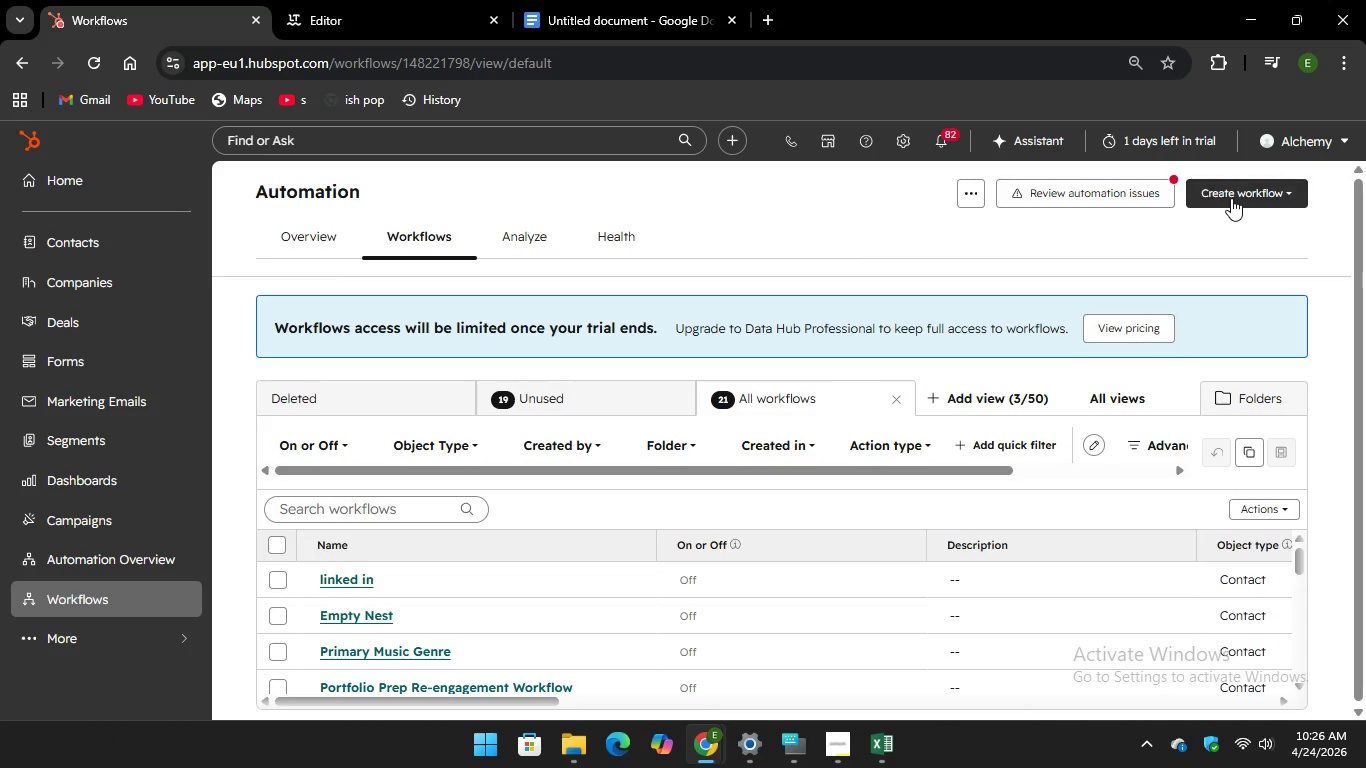 
left_click([1231, 198])
 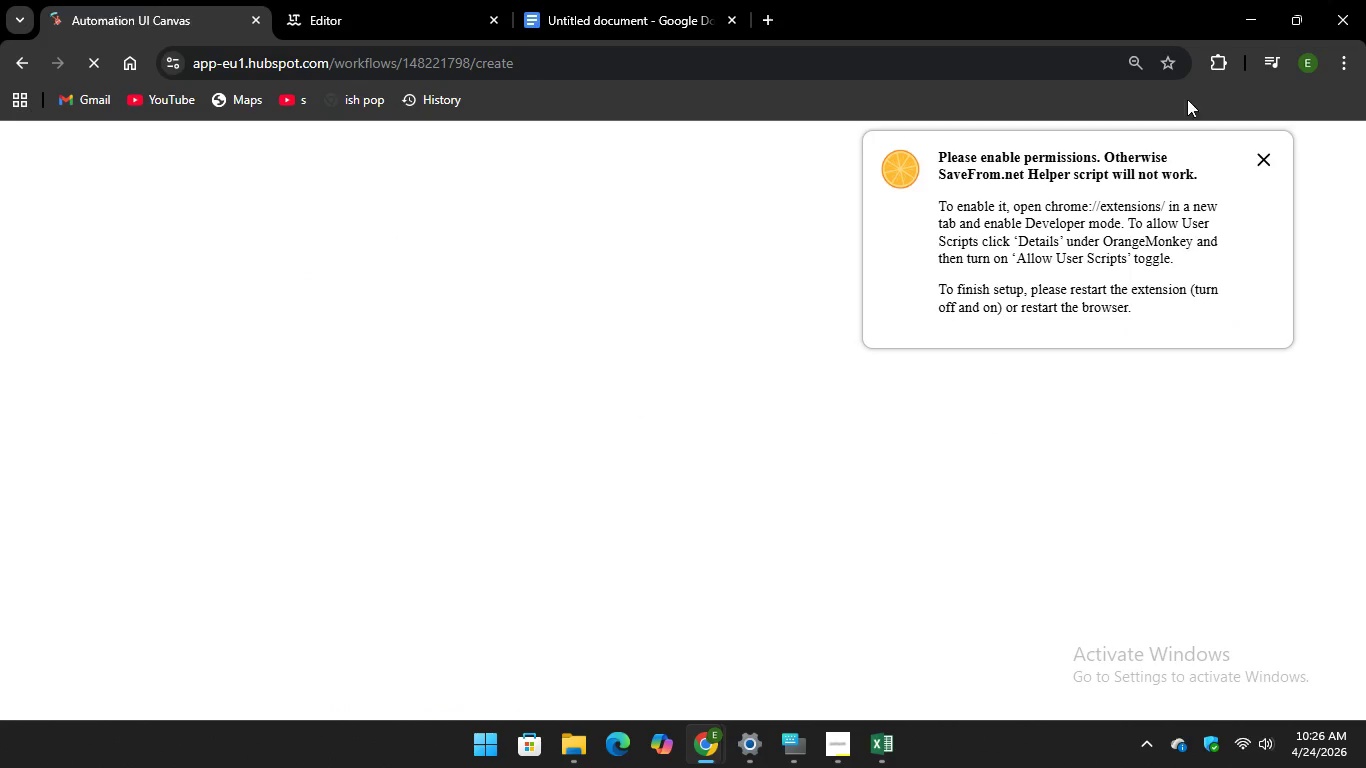 
wait(5.02)
 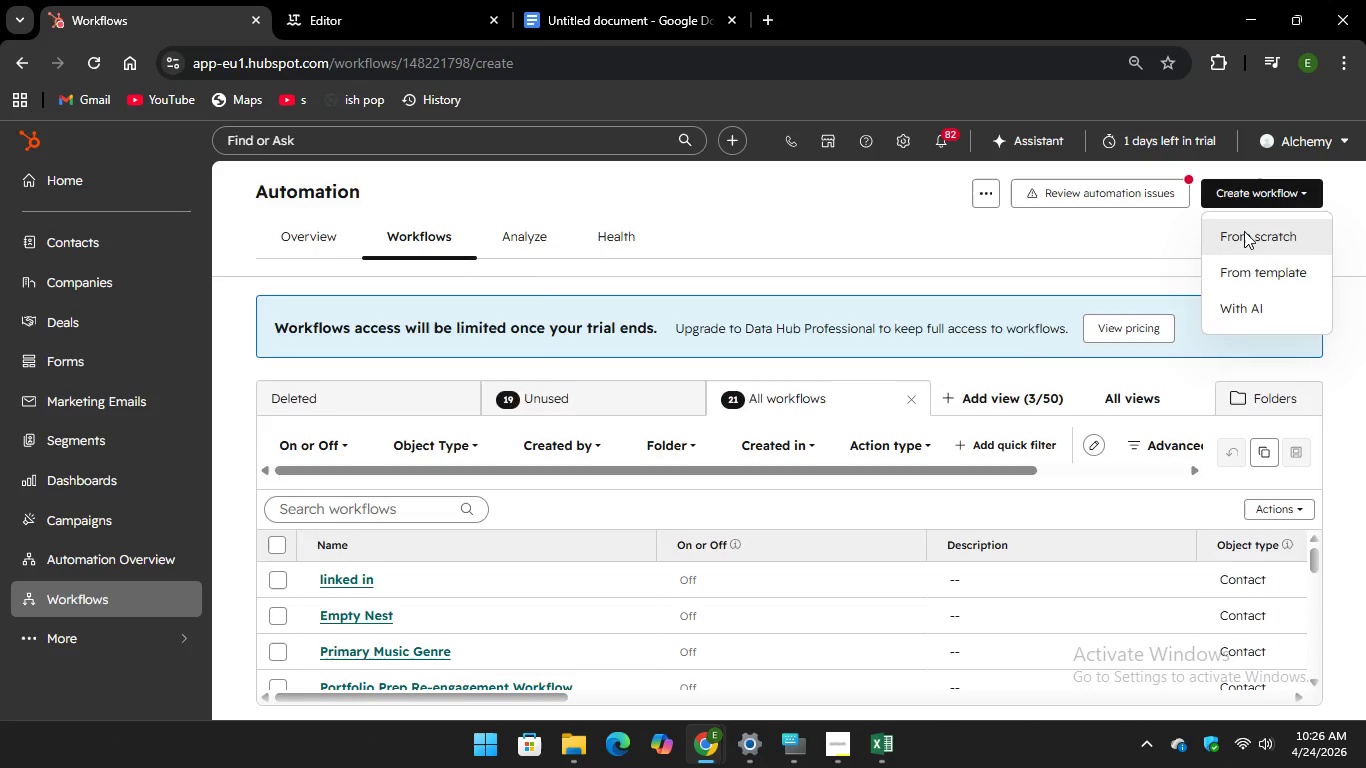 
left_click([1260, 155])
 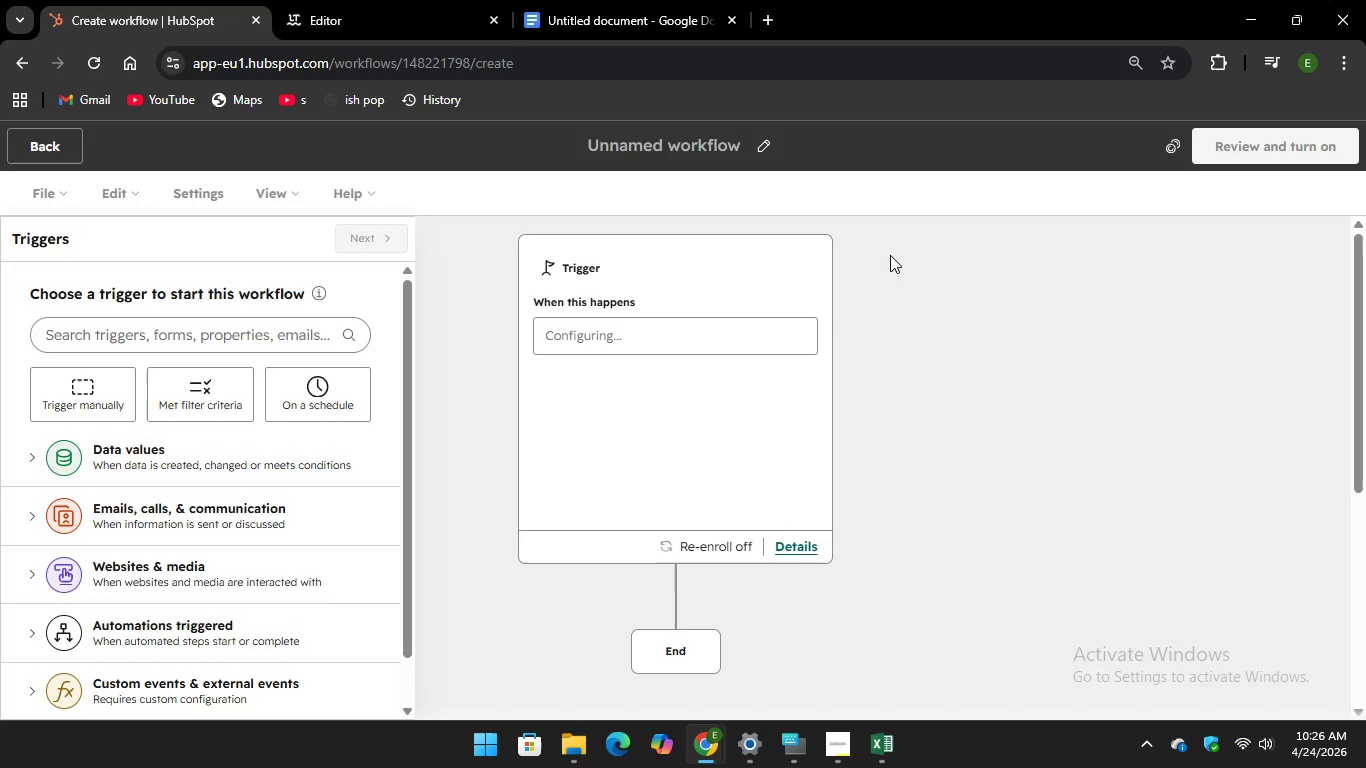 
wait(11.86)
 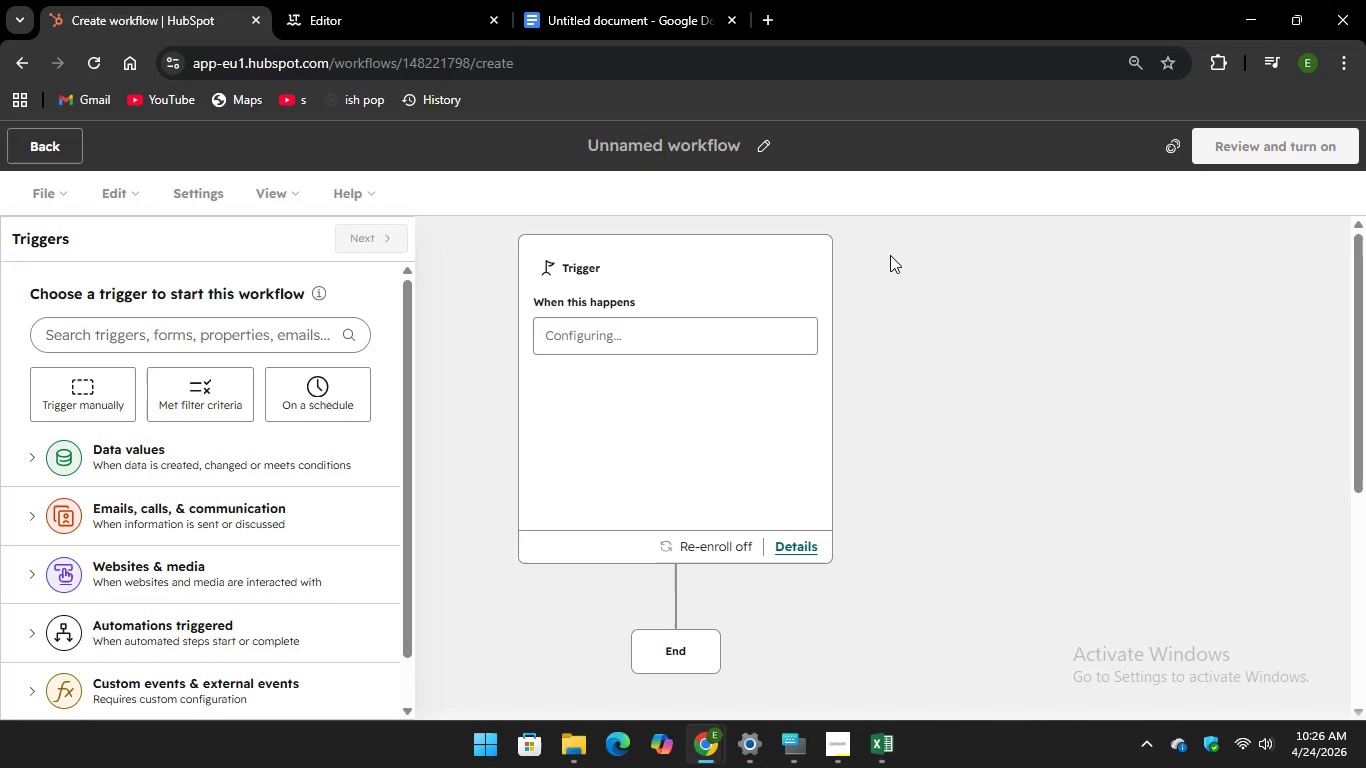 
left_click([636, 137])
 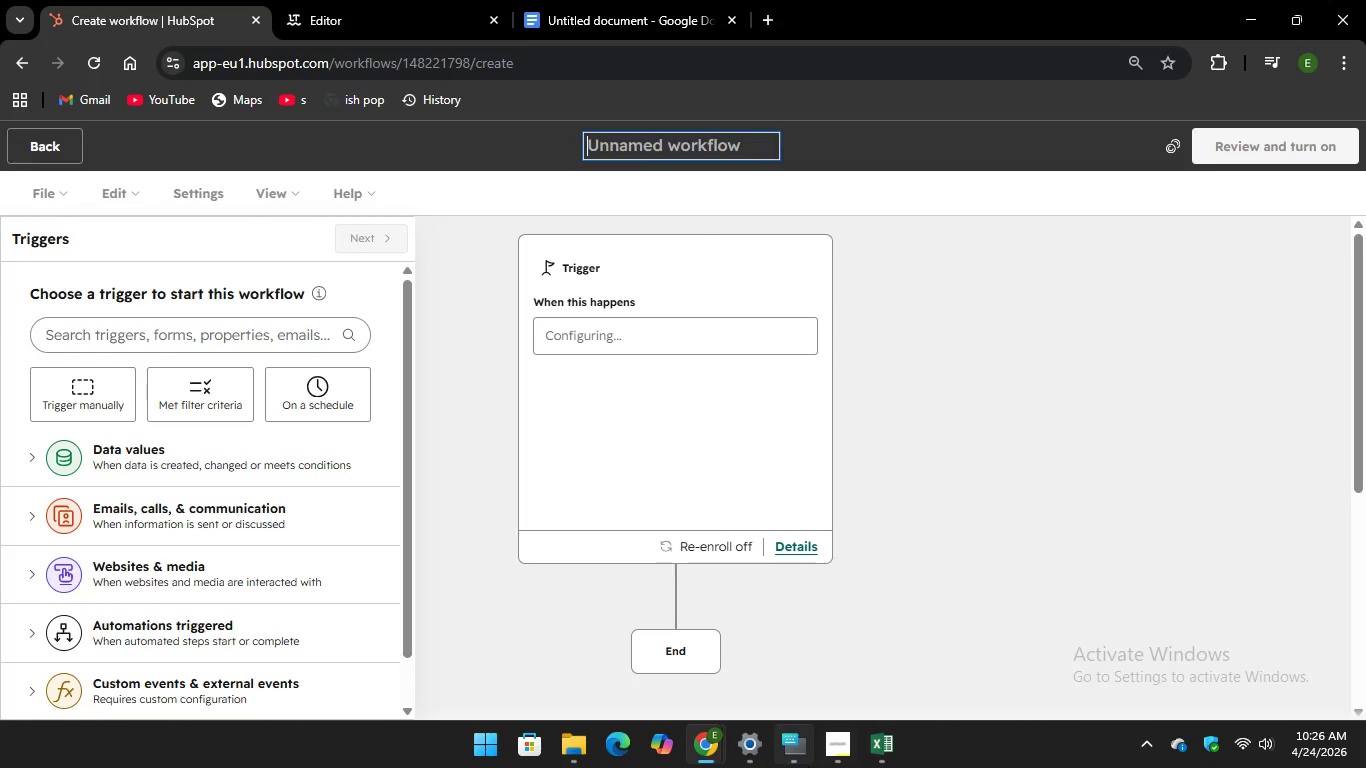 
left_click([798, 762])
 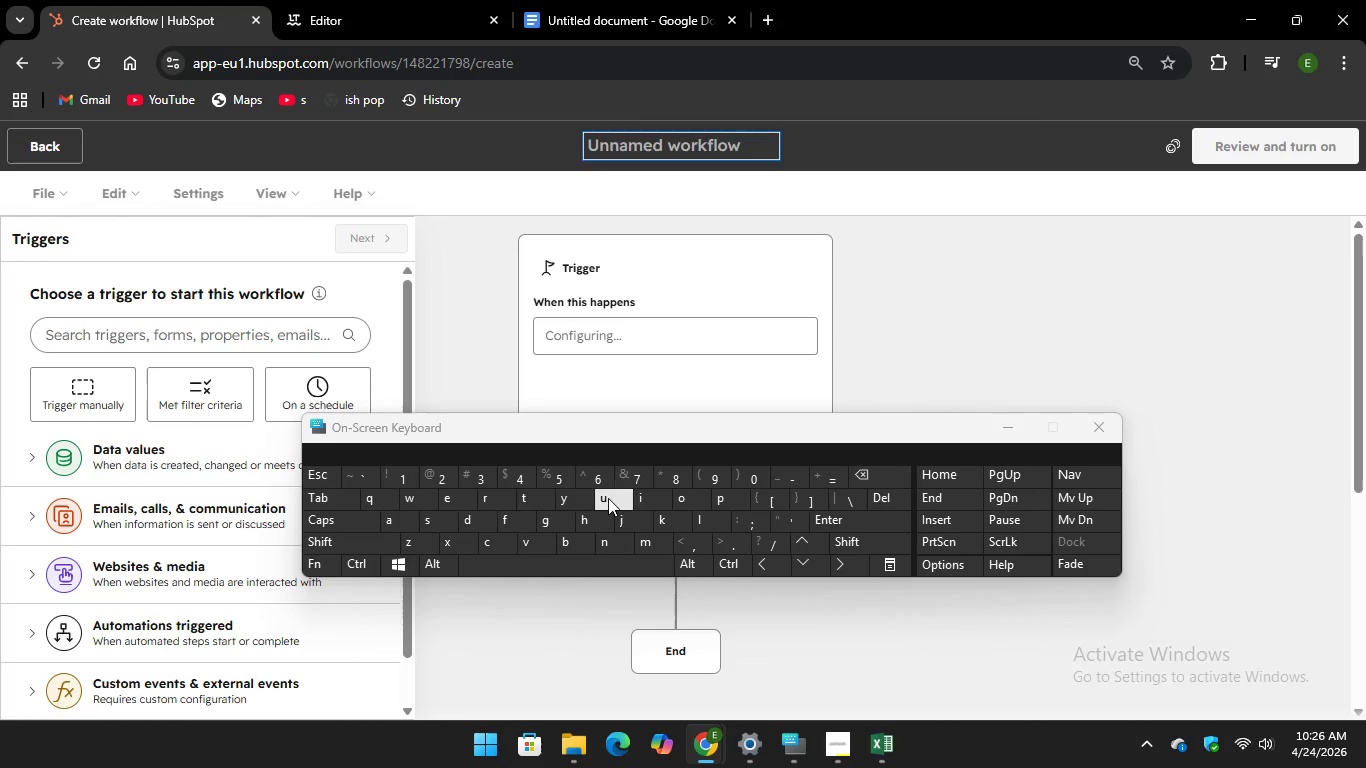 
type(NEW)
 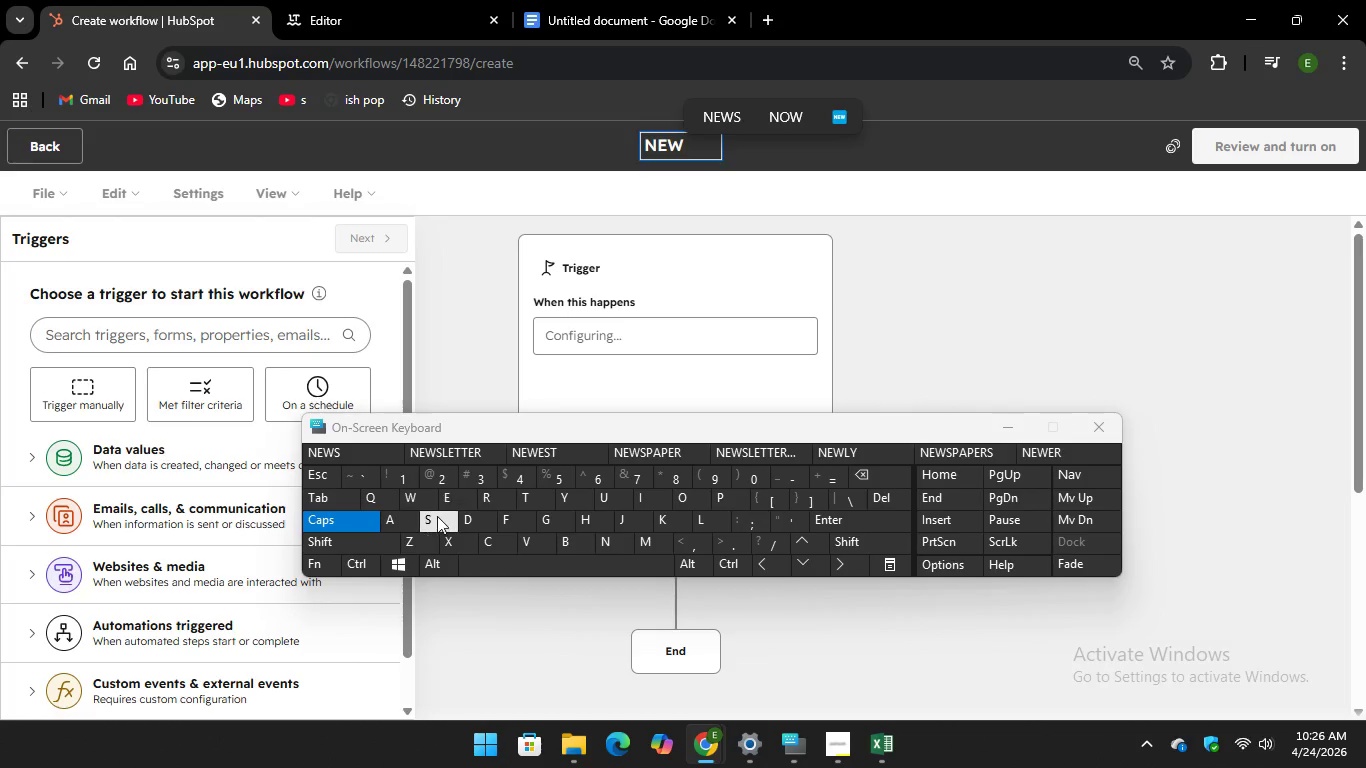 
key(S)
 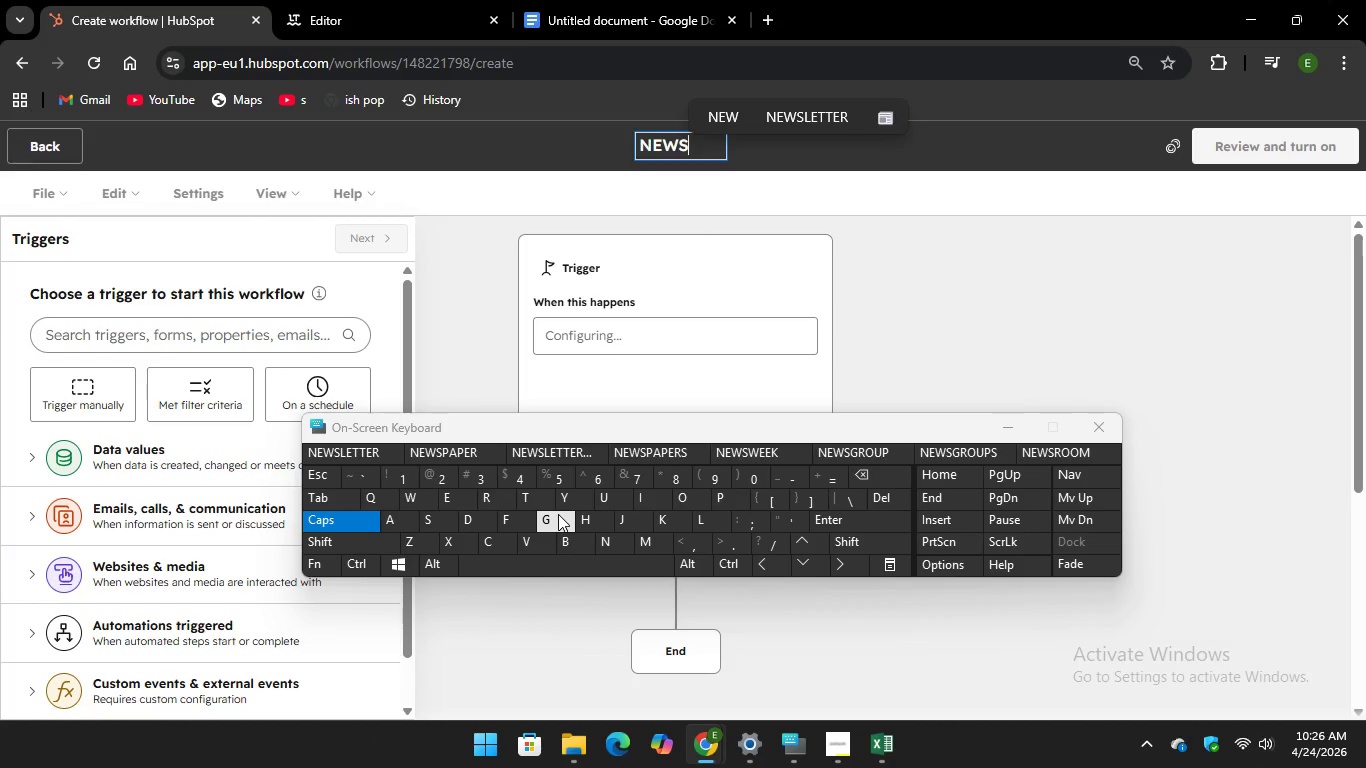 
key(T)
 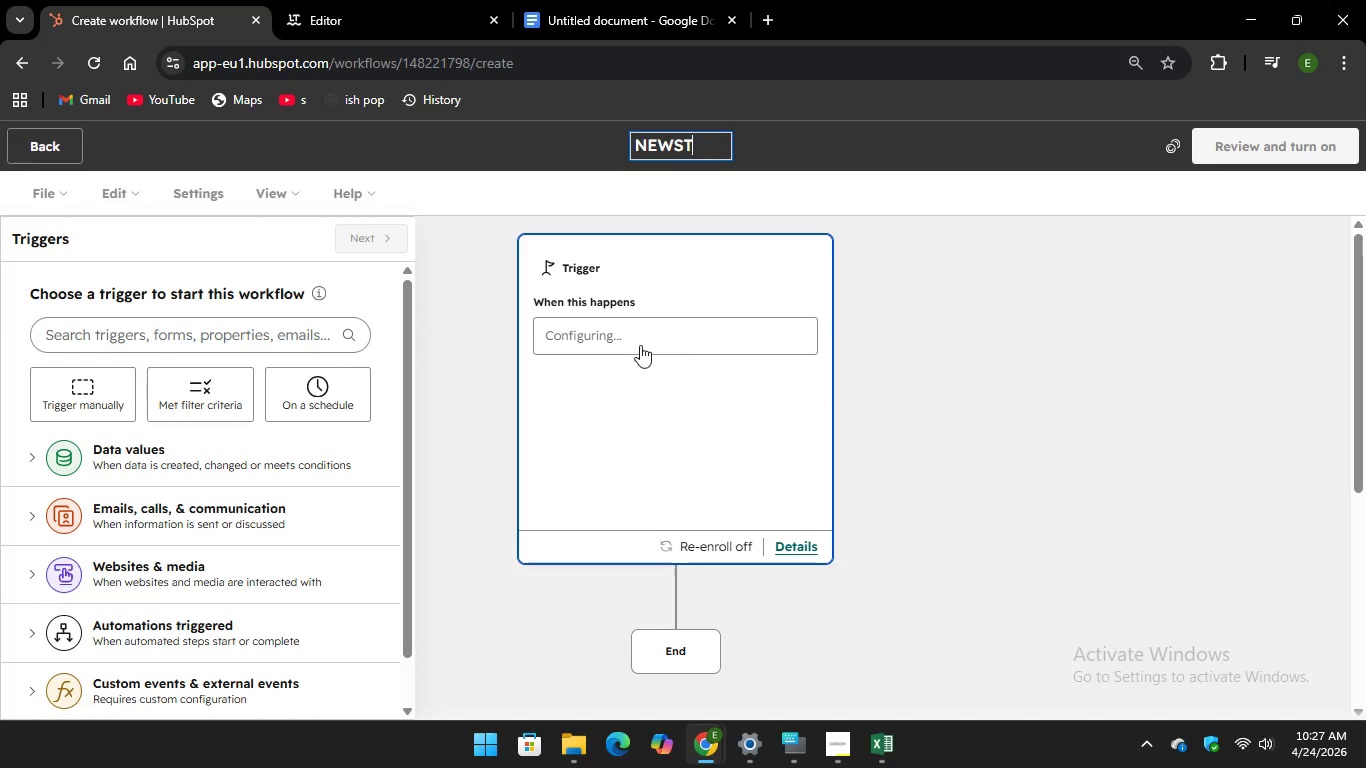 
left_click([591, 427])
 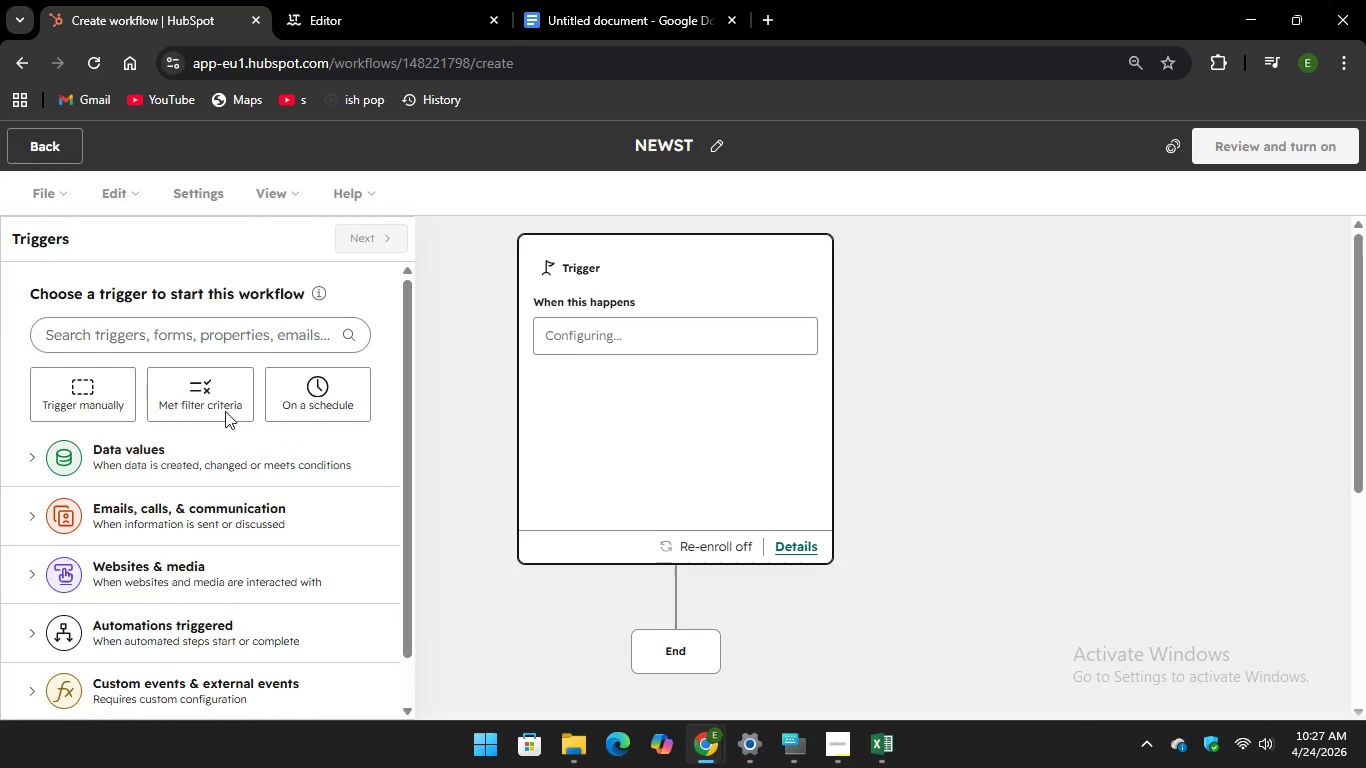 
left_click([215, 381])
 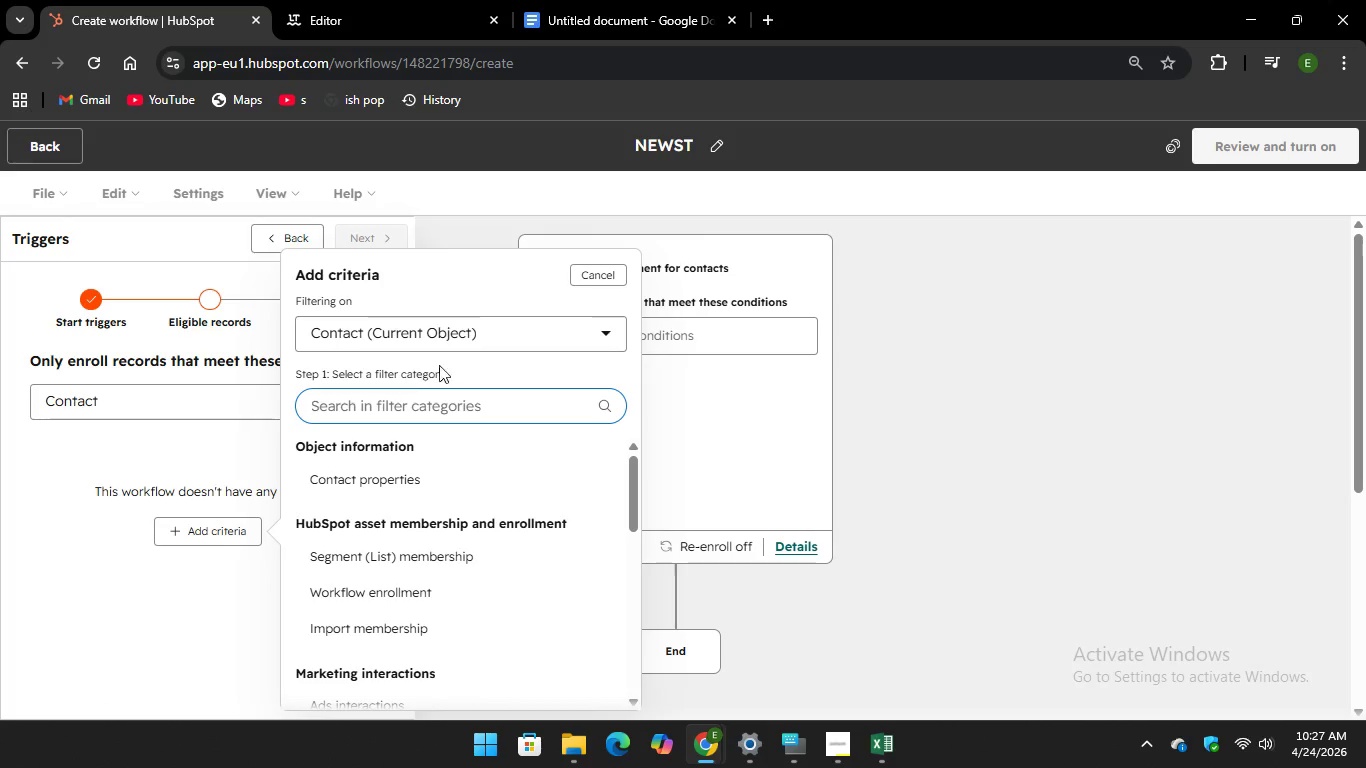 
wait(8.73)
 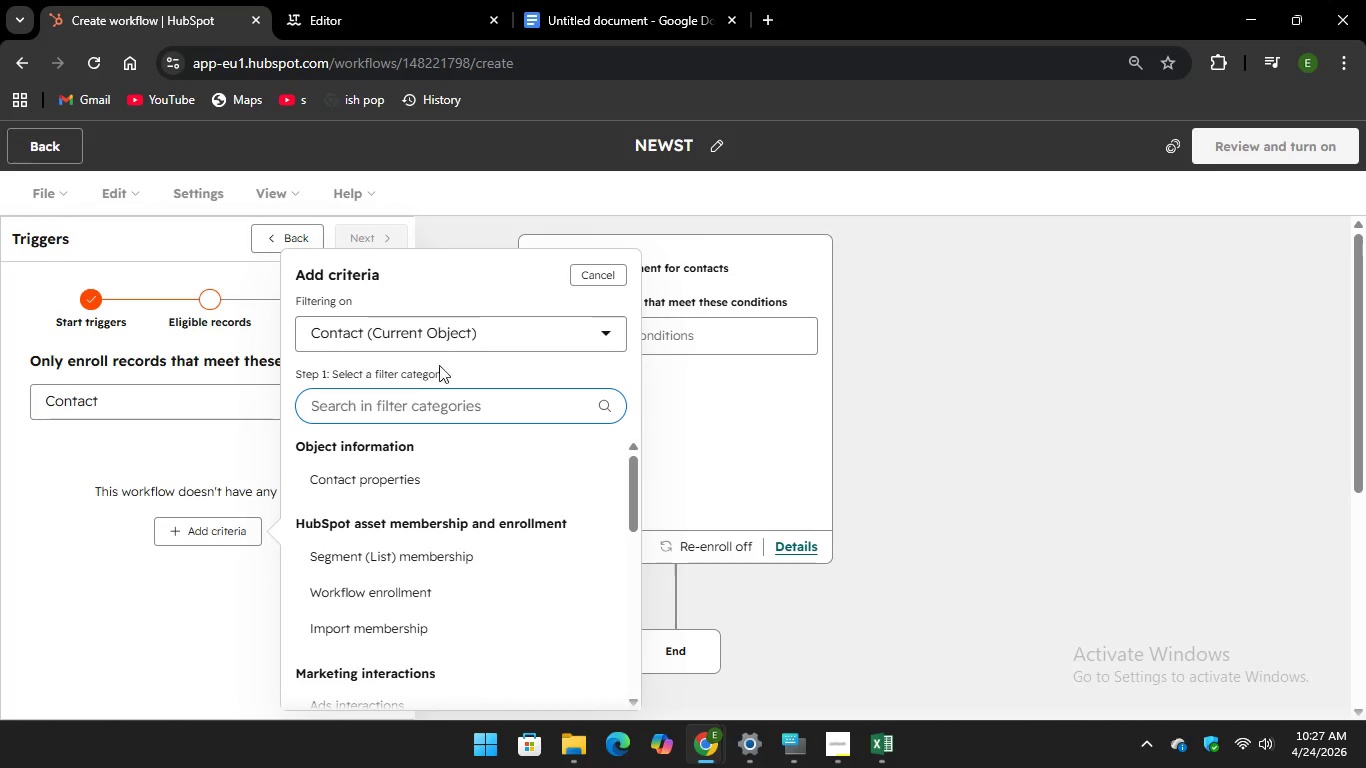 
left_click([345, 484])
 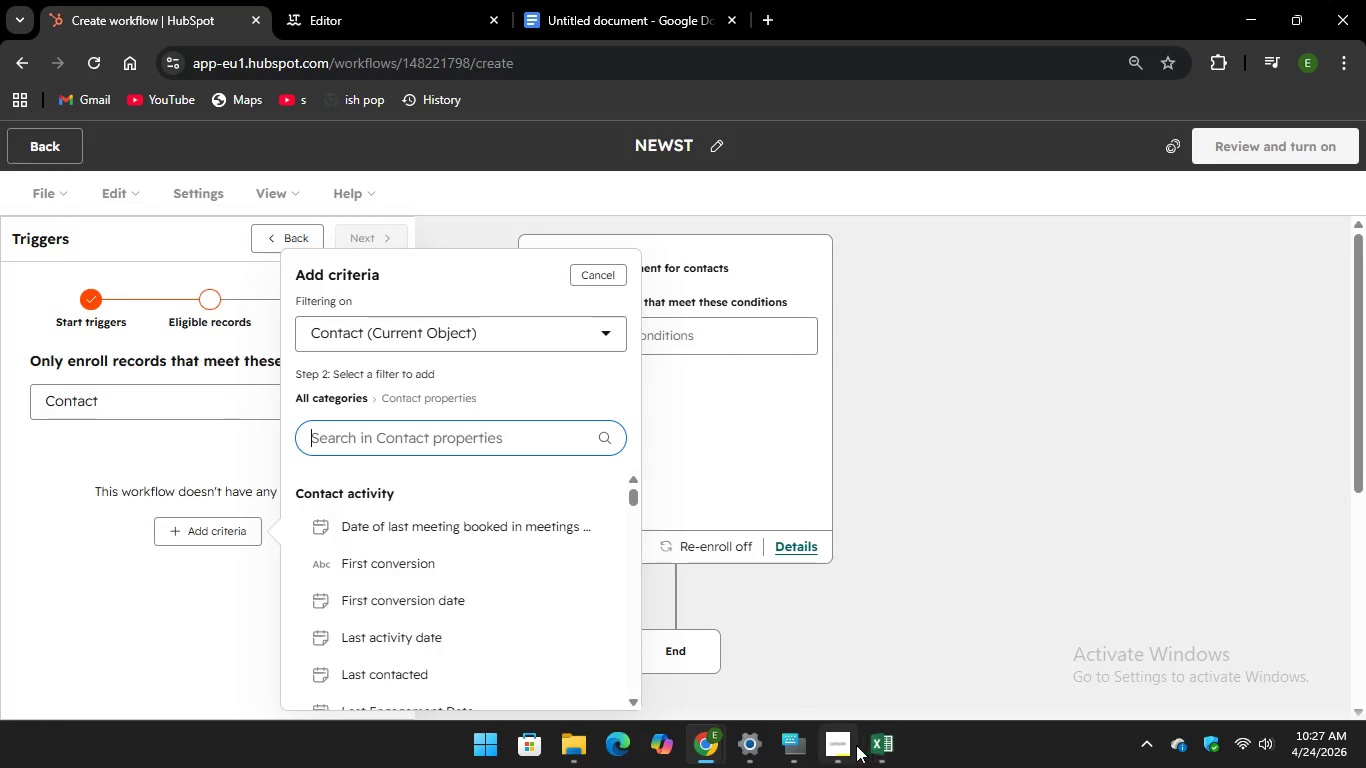 
wait(5.62)
 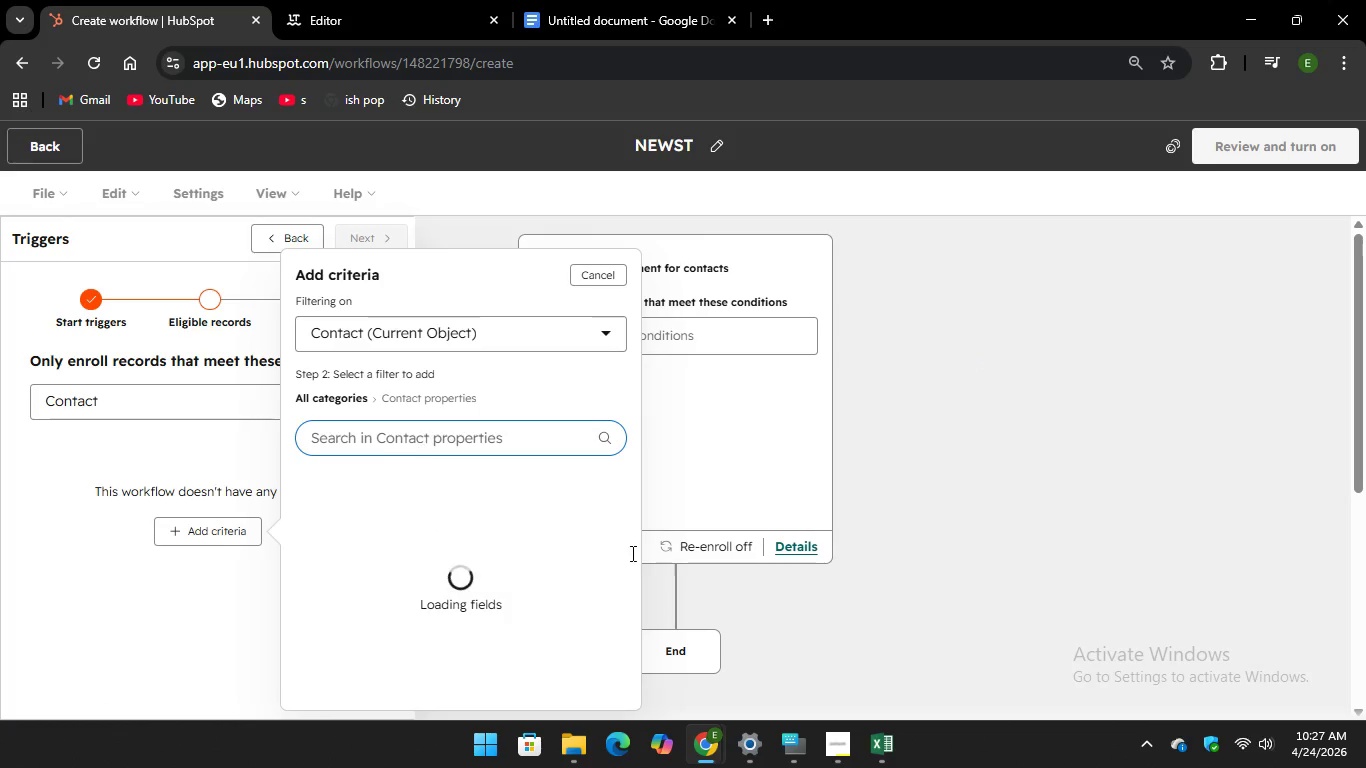 
left_click([635, 7])
 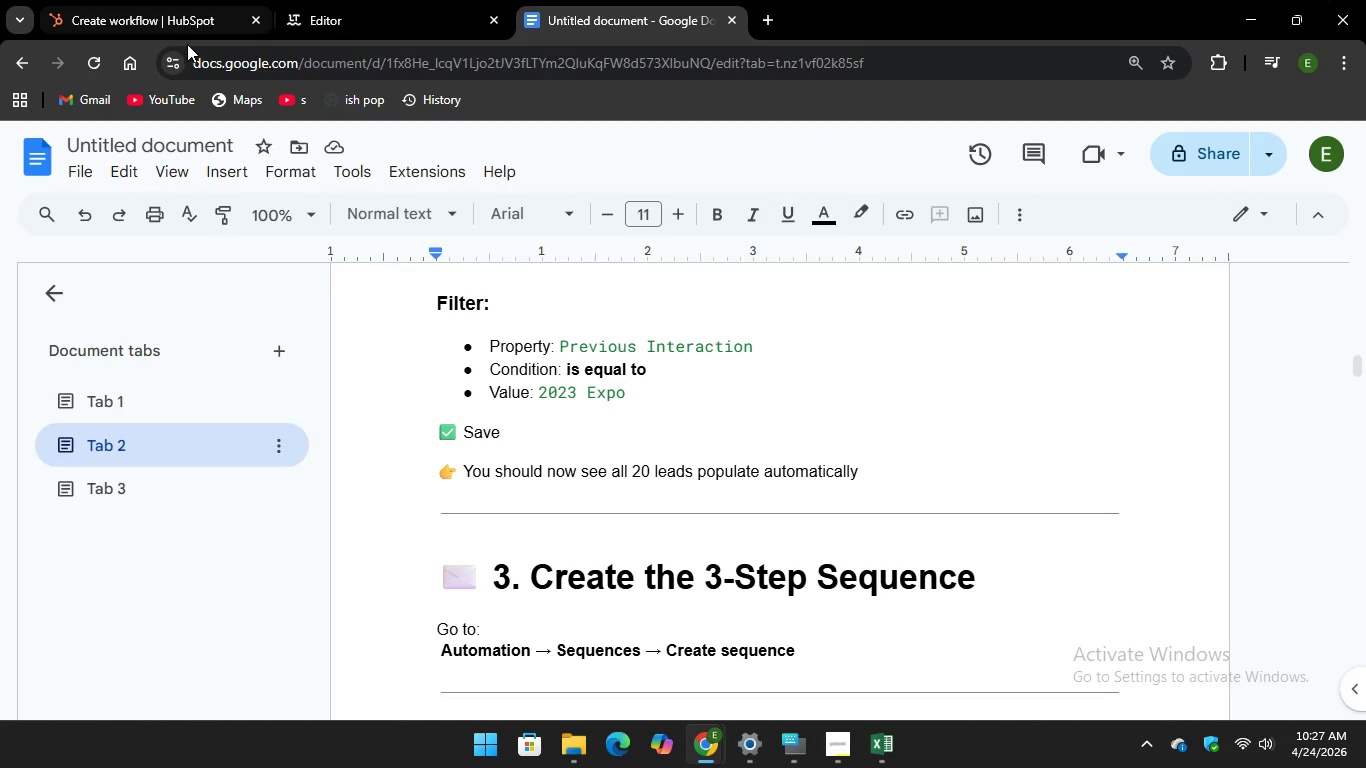 
left_click([166, 14])
 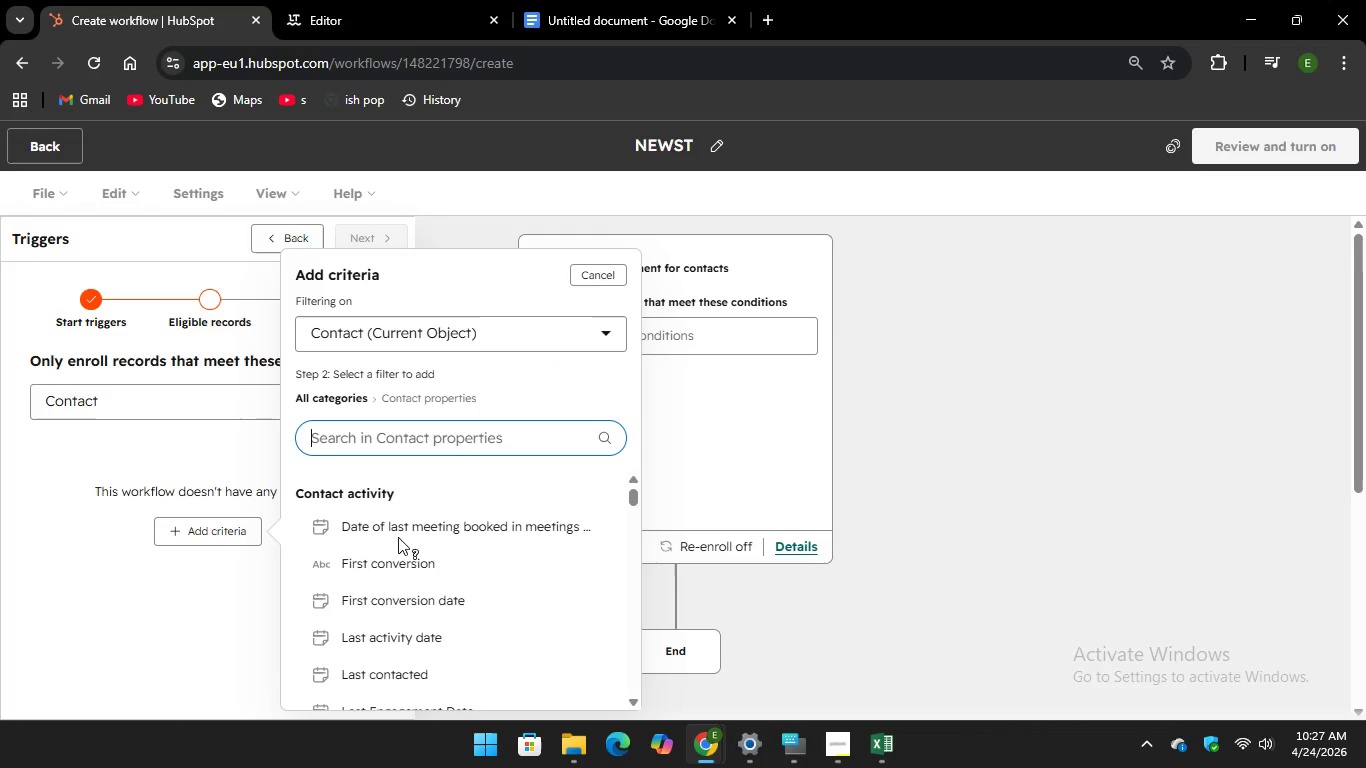 
scroll: coordinate [445, 545], scroll_direction: down, amount: 9.0
 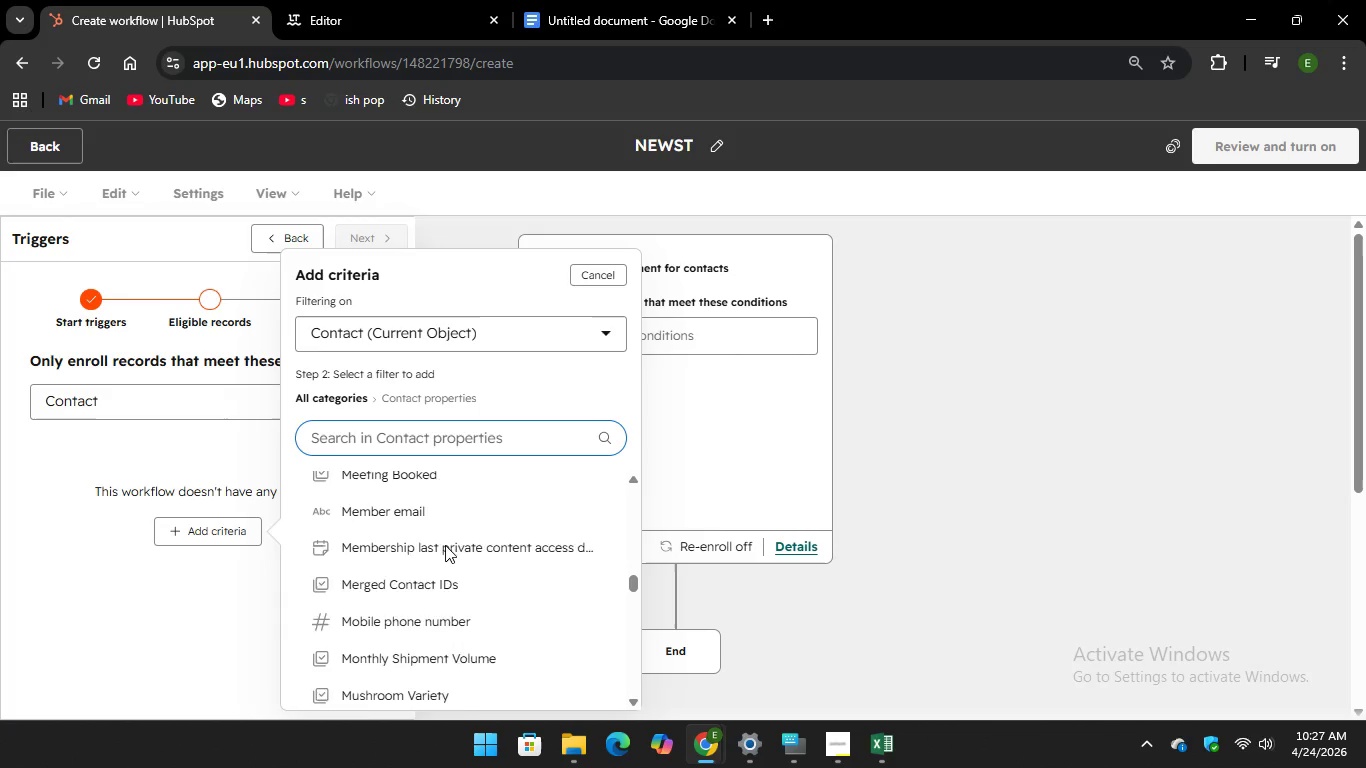 
scroll: coordinate [422, 554], scroll_direction: up, amount: 2.0
 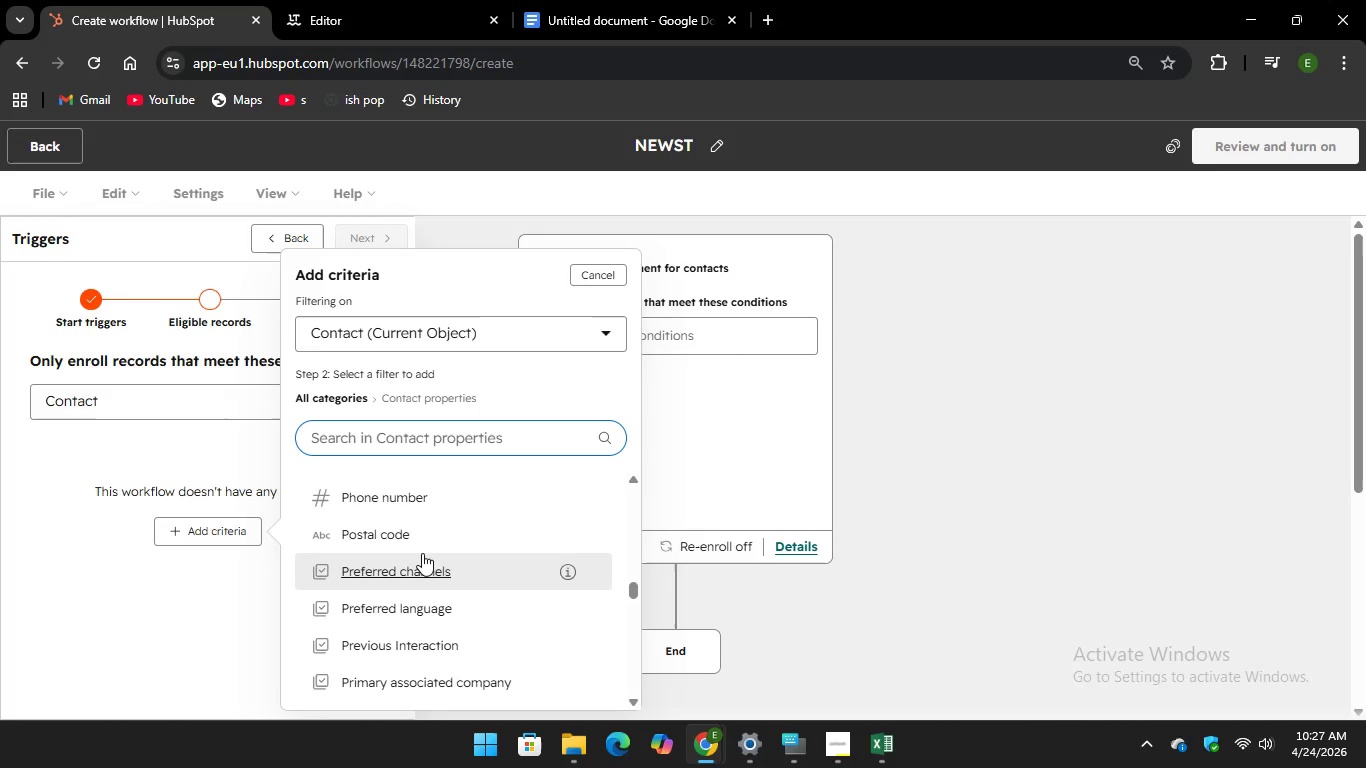 
scroll: coordinate [422, 553], scroll_direction: down, amount: 2.0
 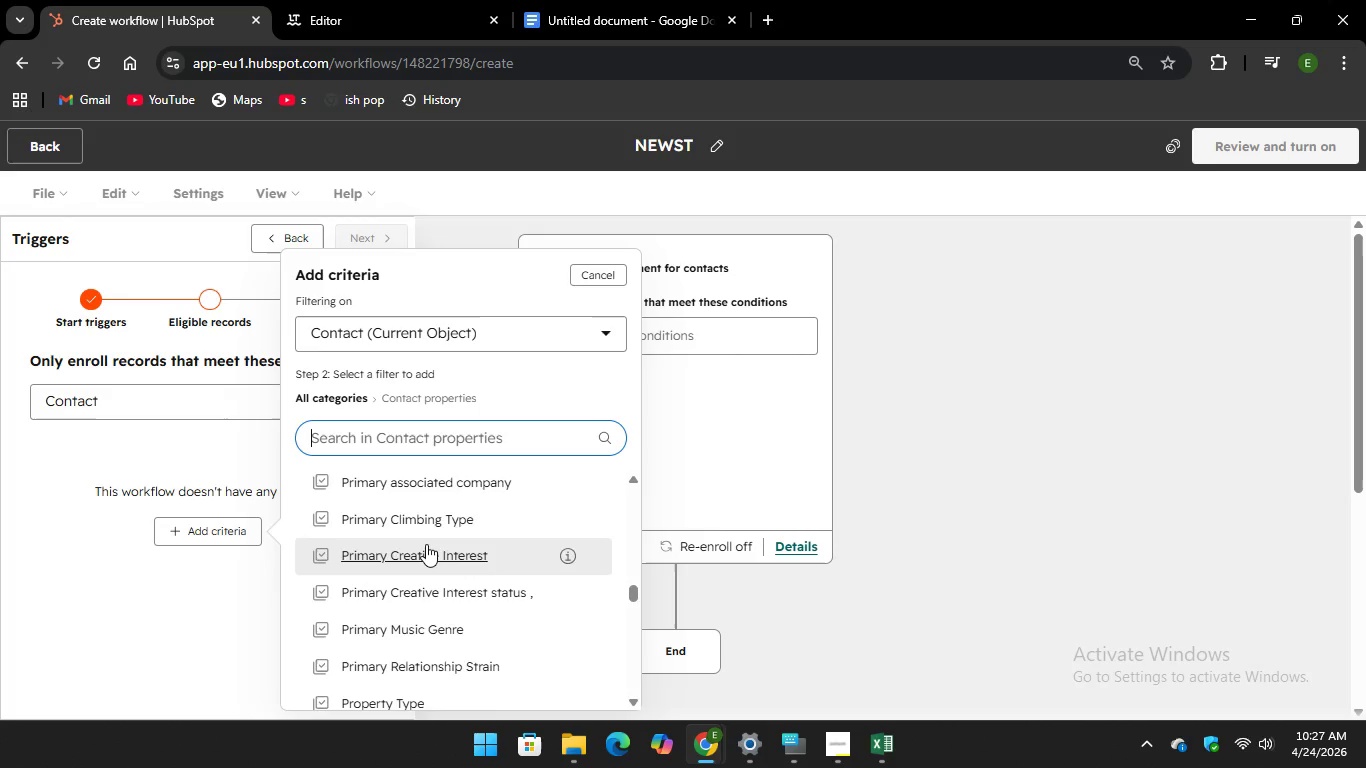 
scroll: coordinate [426, 544], scroll_direction: up, amount: 2.0
 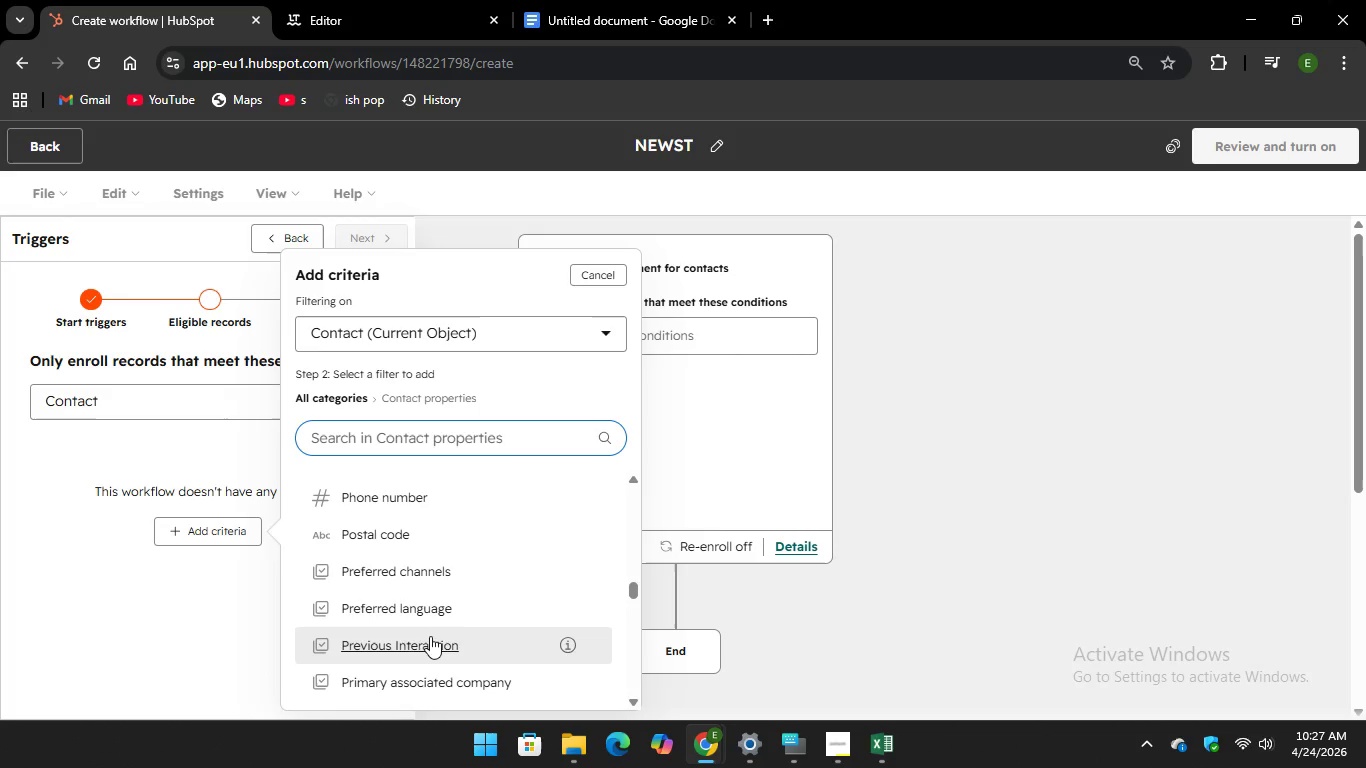 
left_click([429, 641])
 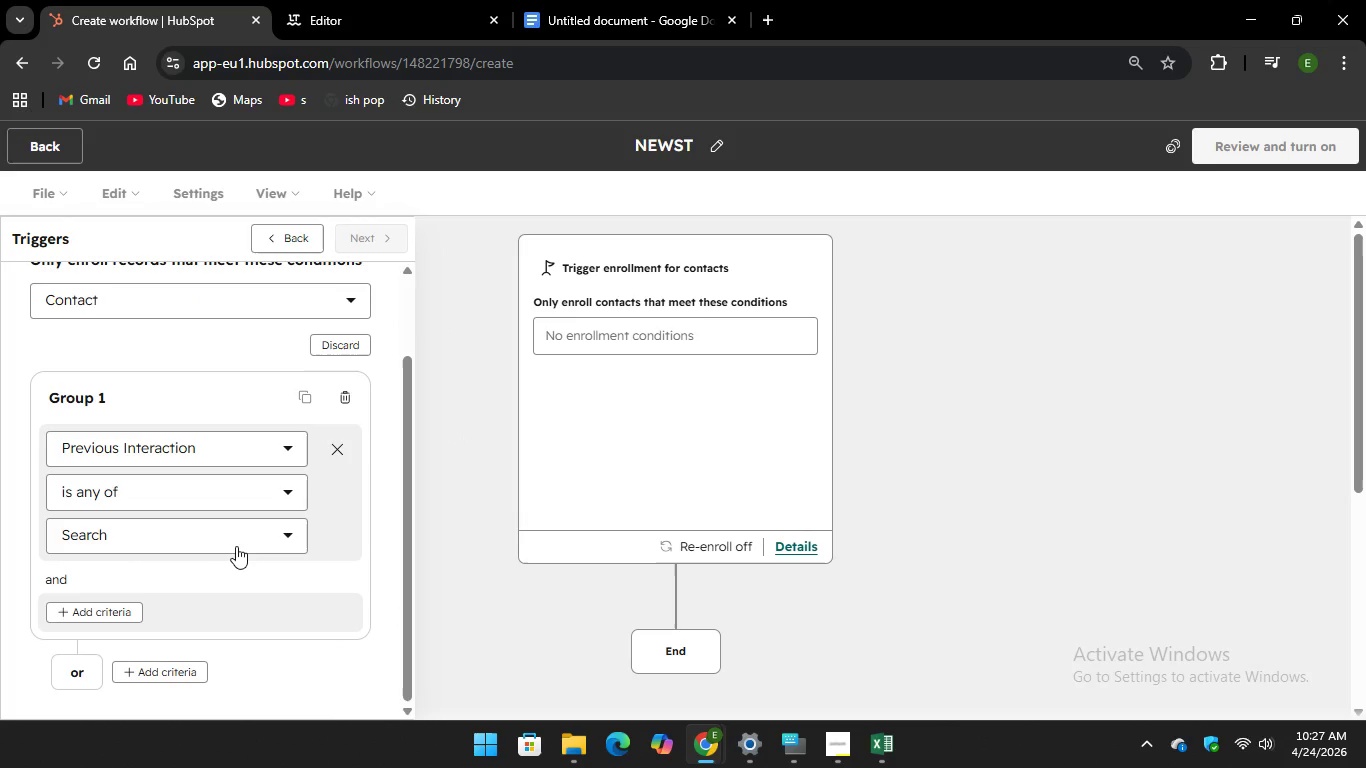 
left_click([237, 546])
 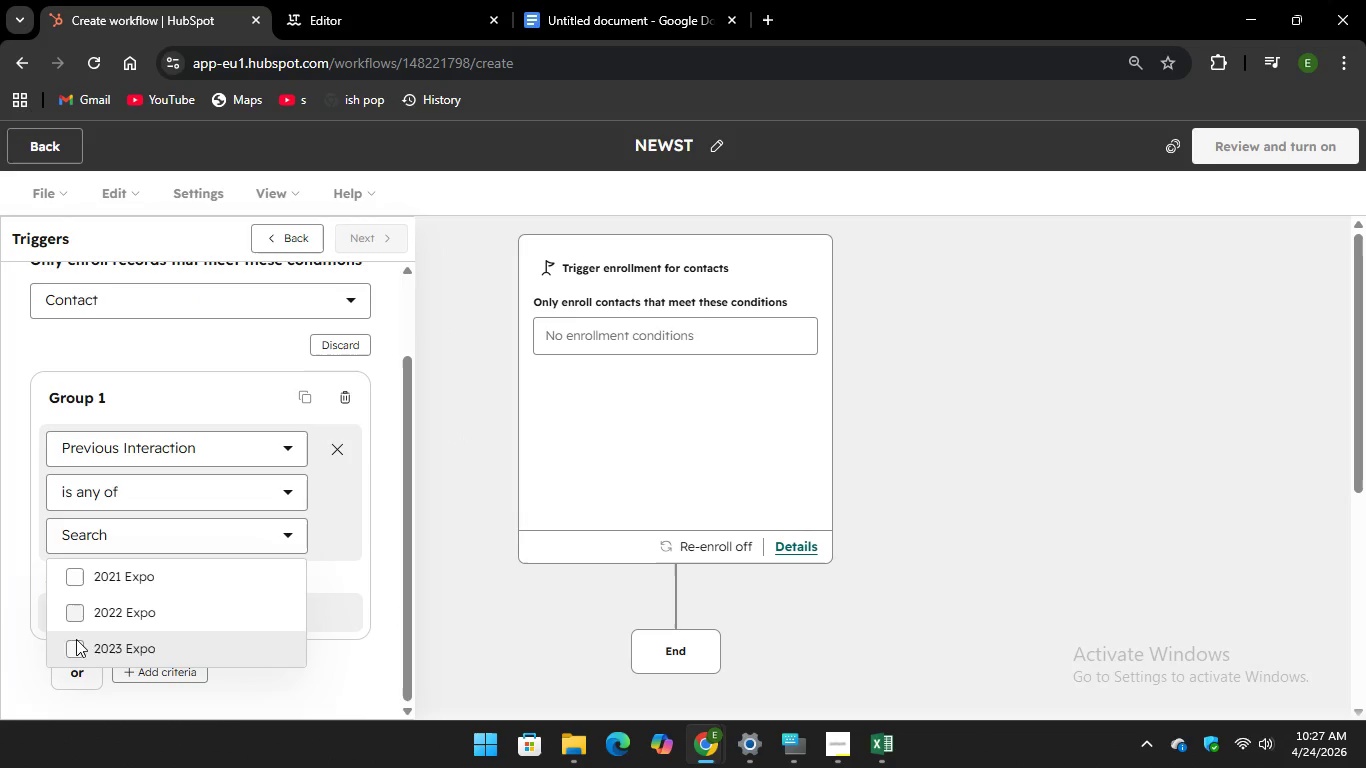 
left_click([79, 647])
 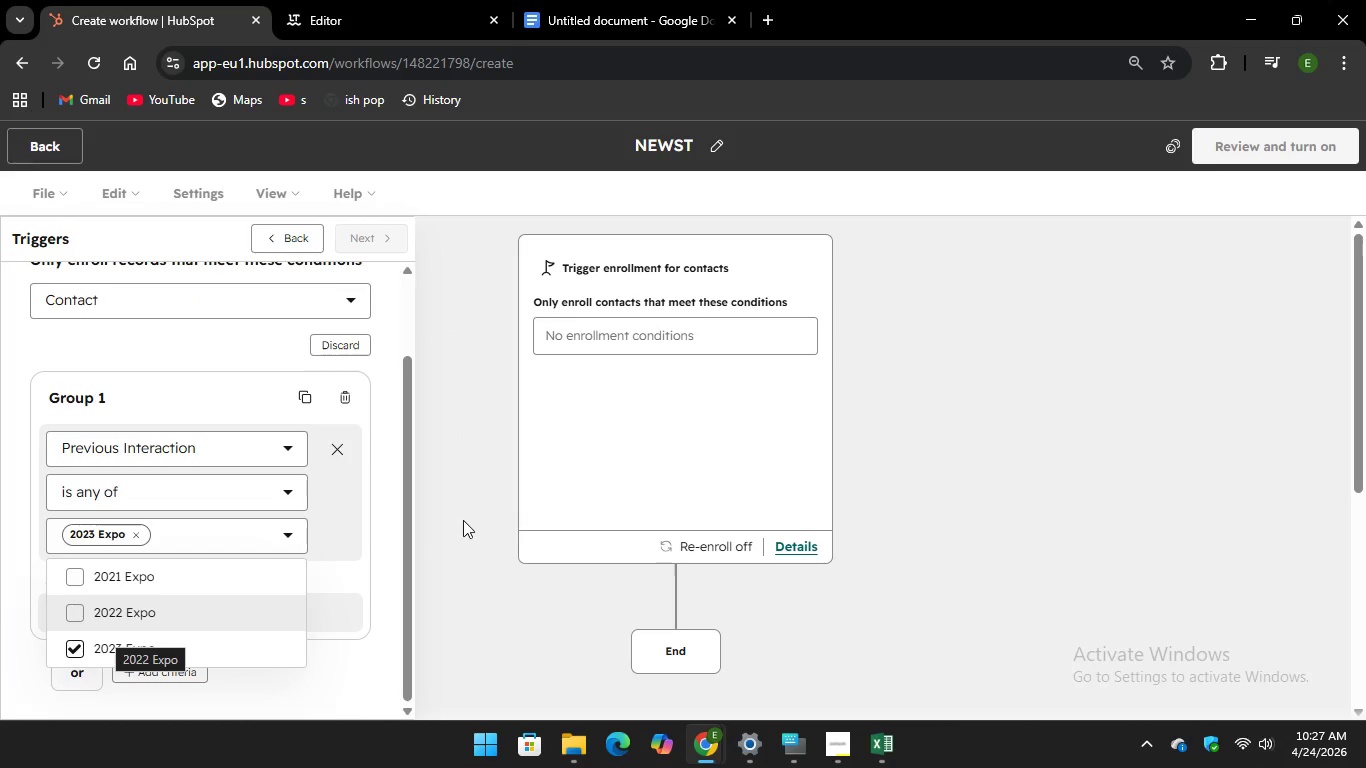 
left_click([467, 519])
 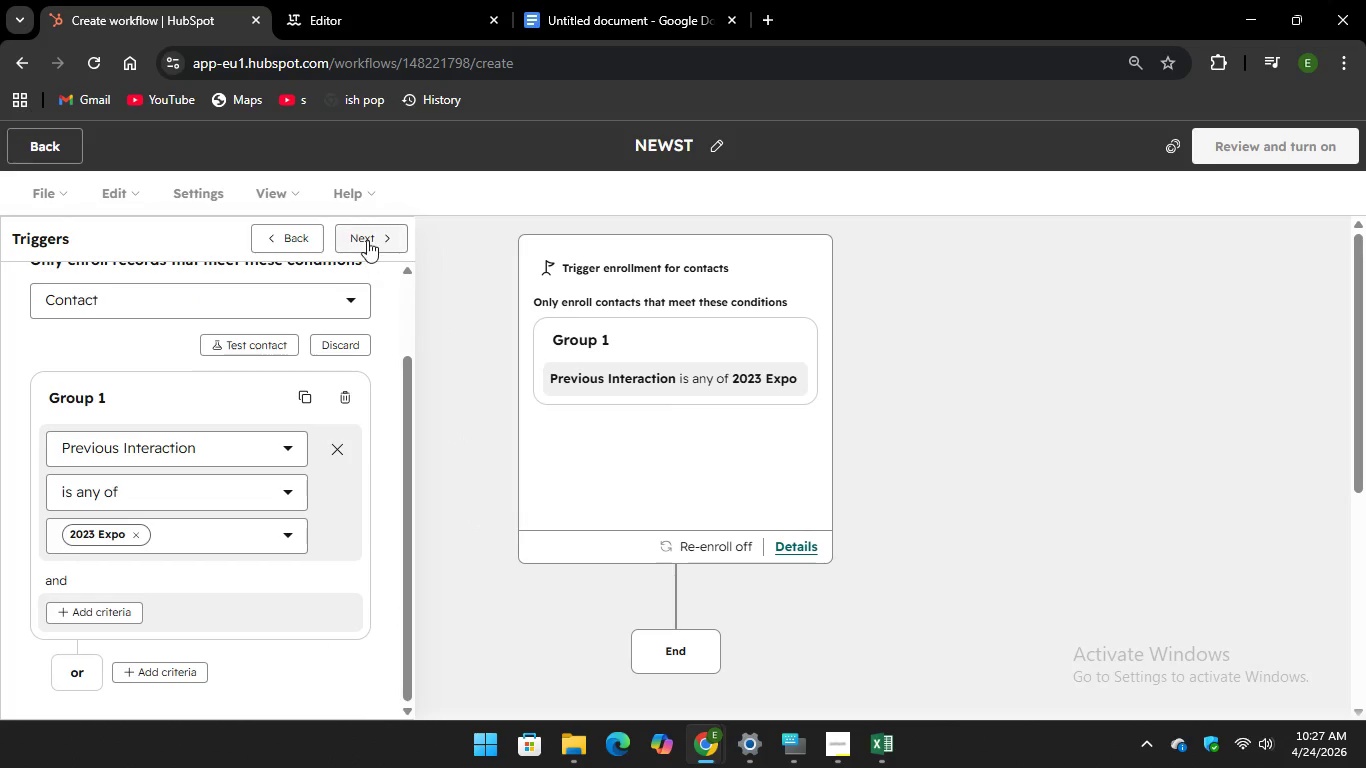 
left_click([366, 237])
 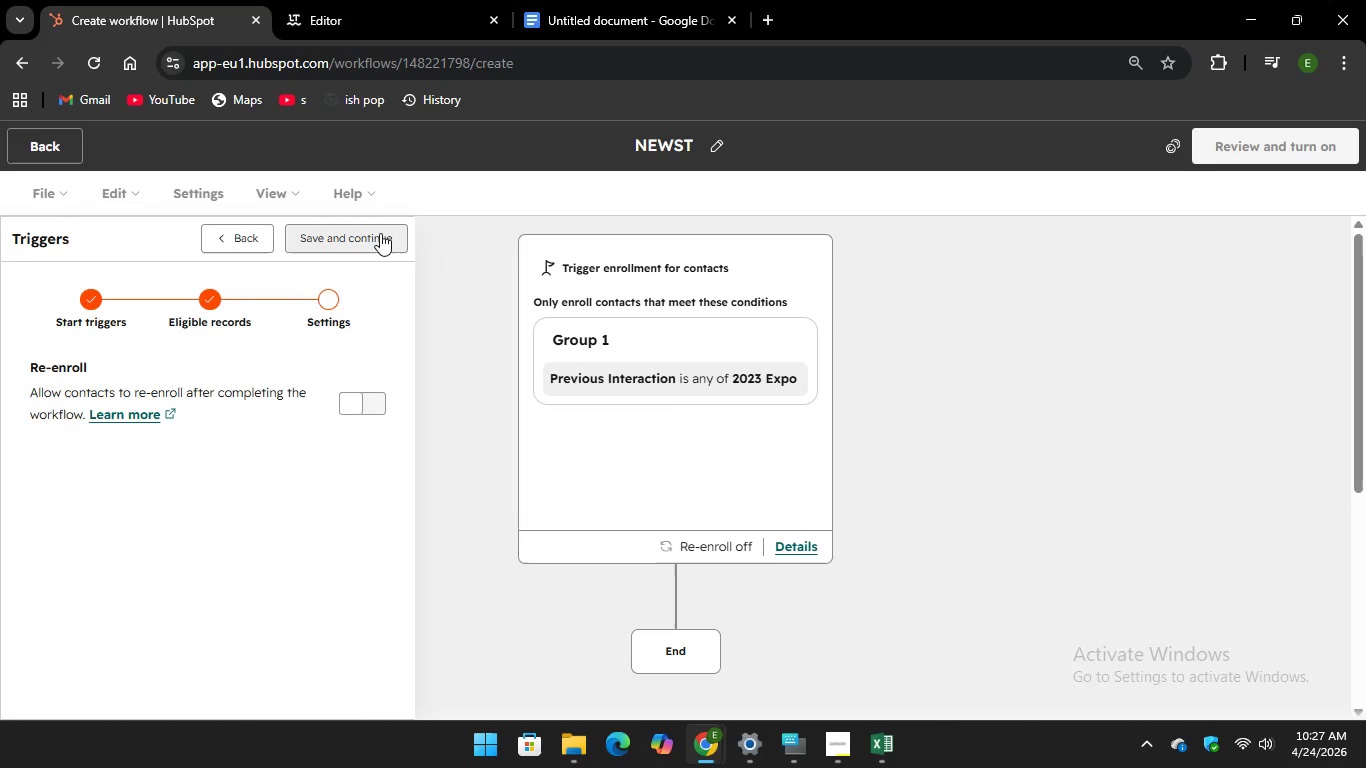 
left_click([382, 232])
 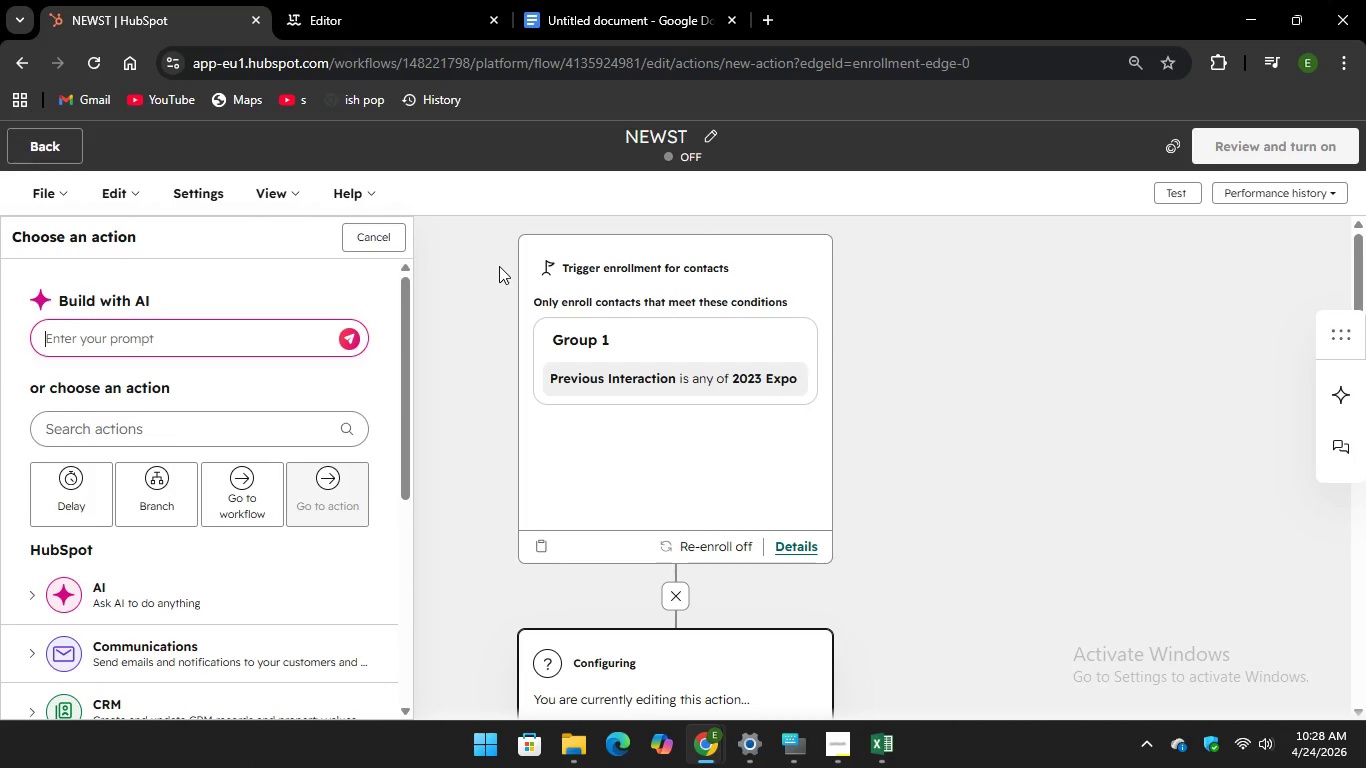 
wait(24.83)
 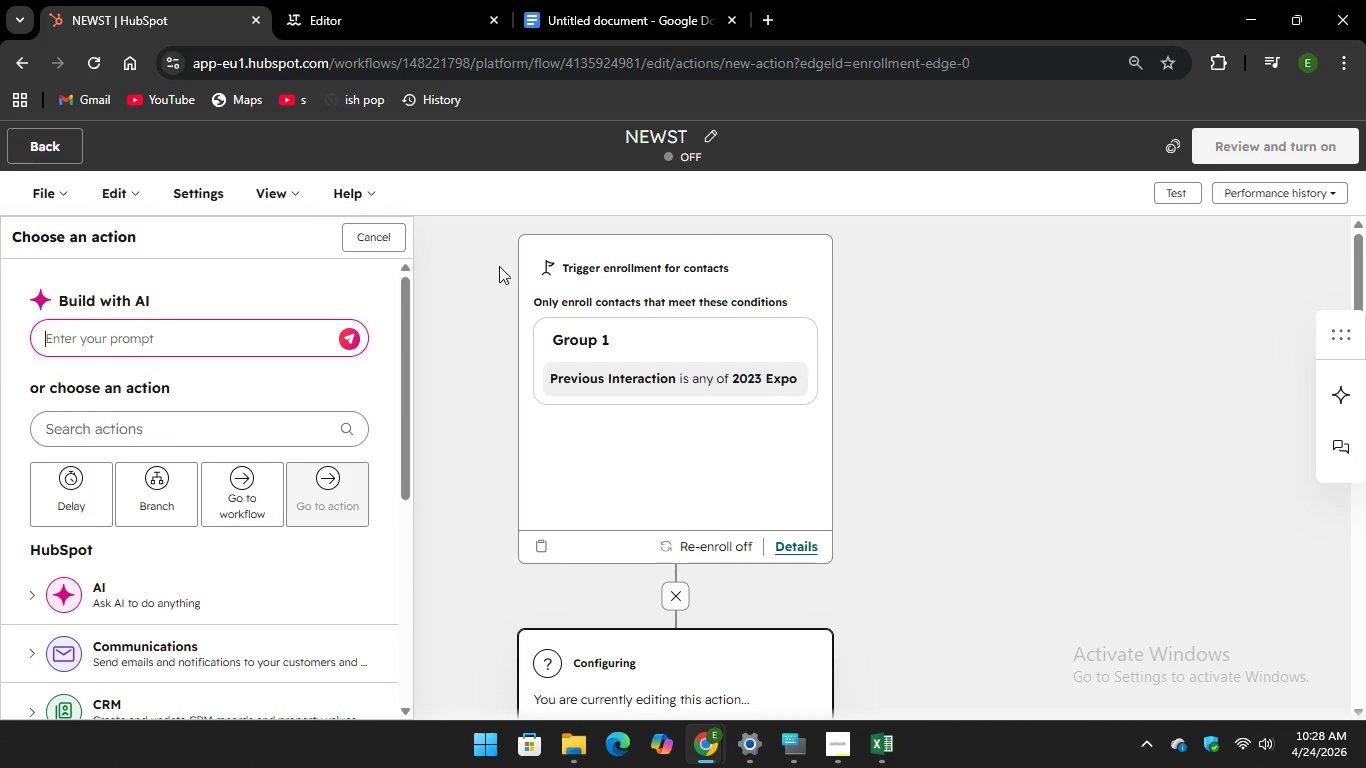 
scroll: coordinate [680, 309], scroll_direction: down, amount: 4.0
 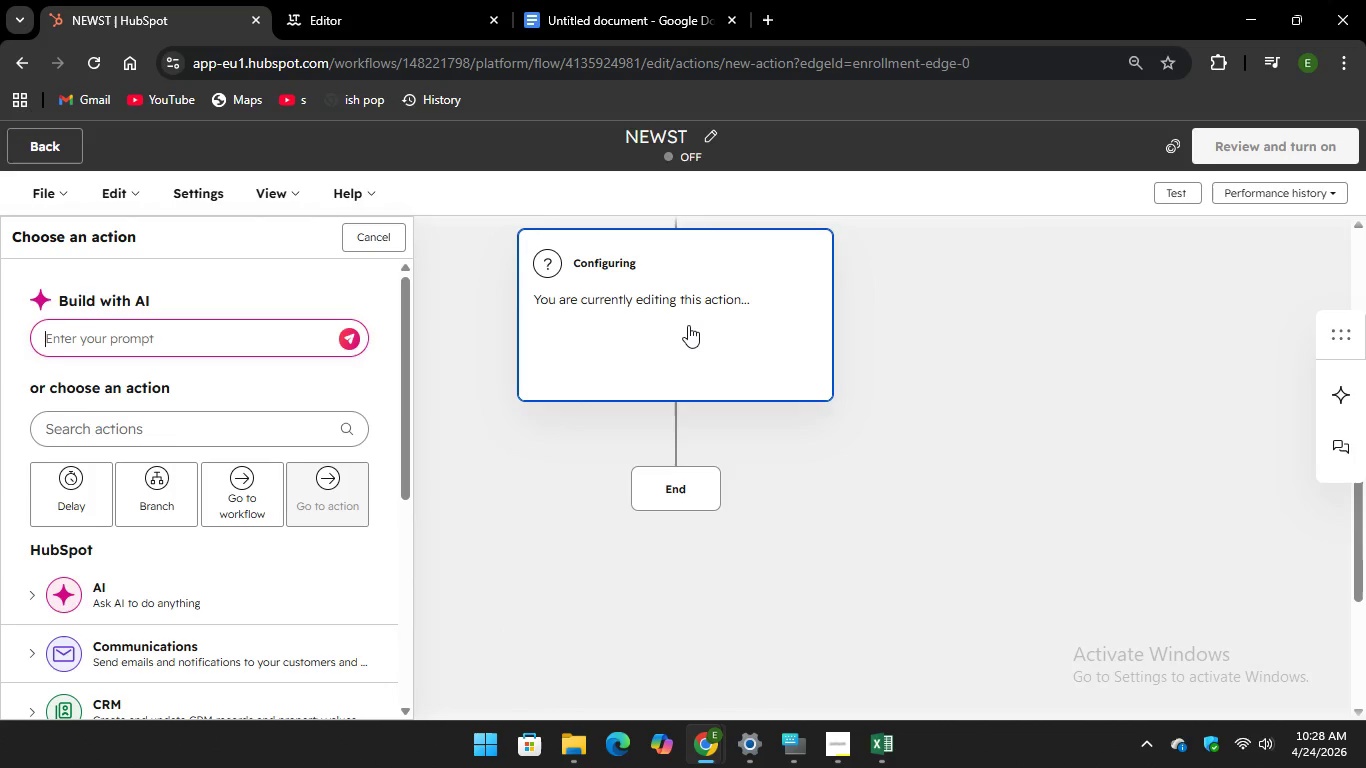 
left_click([688, 323])
 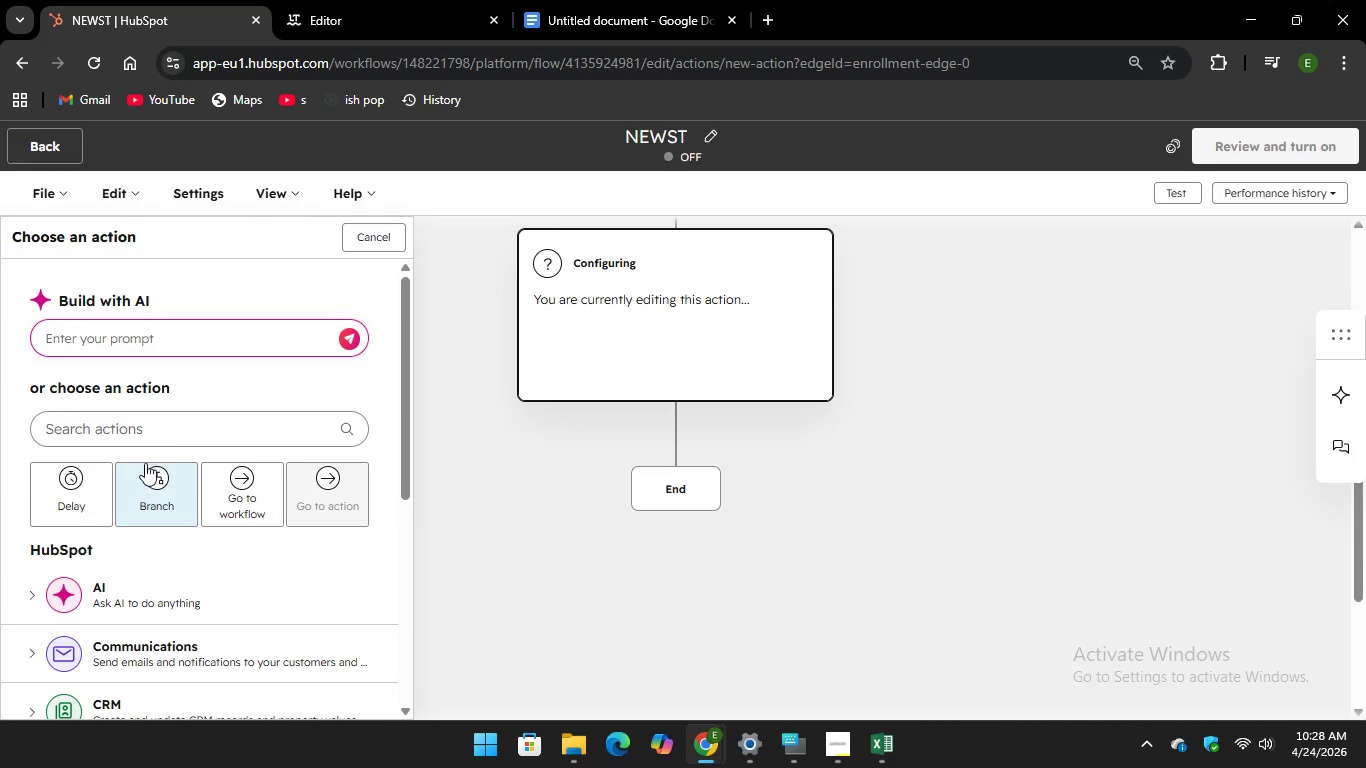 
scroll: coordinate [271, 460], scroll_direction: down, amount: 2.0
 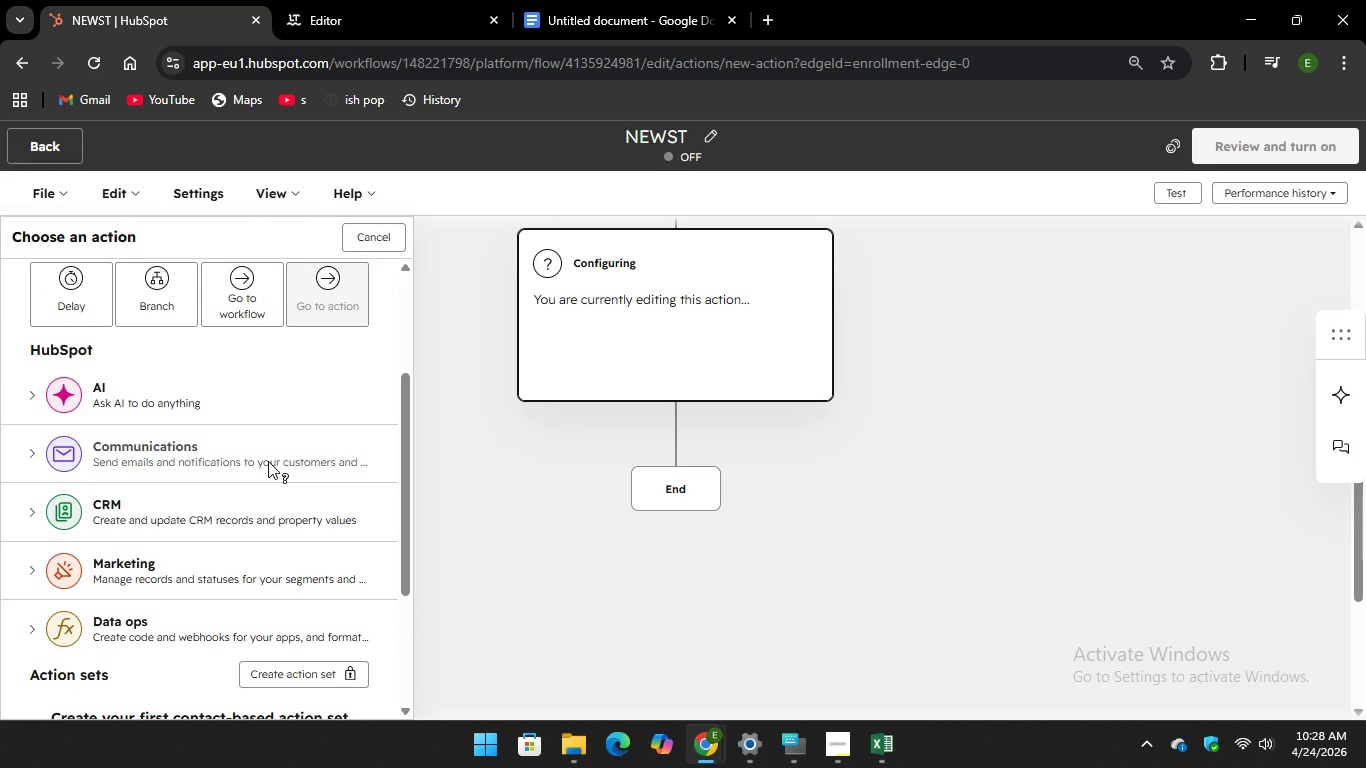 
left_click([269, 461])
 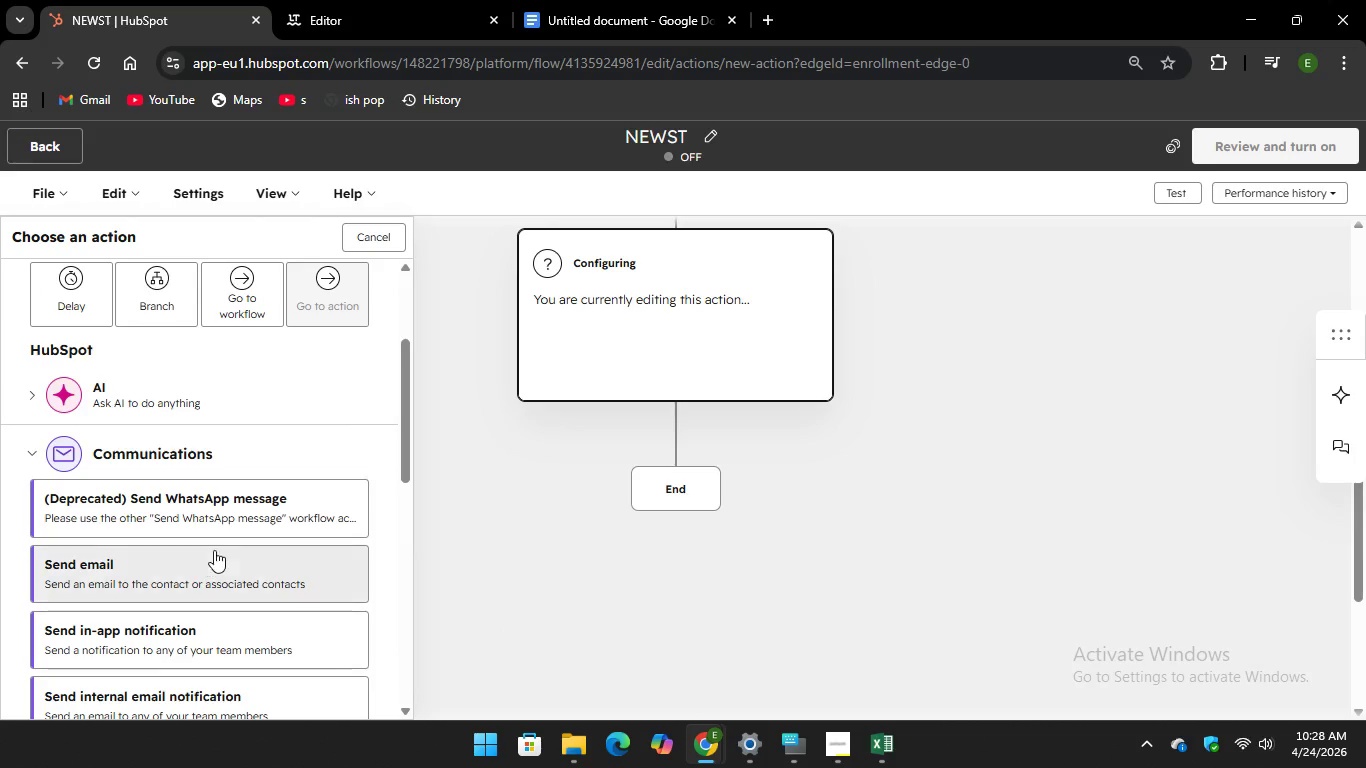 
left_click([211, 568])
 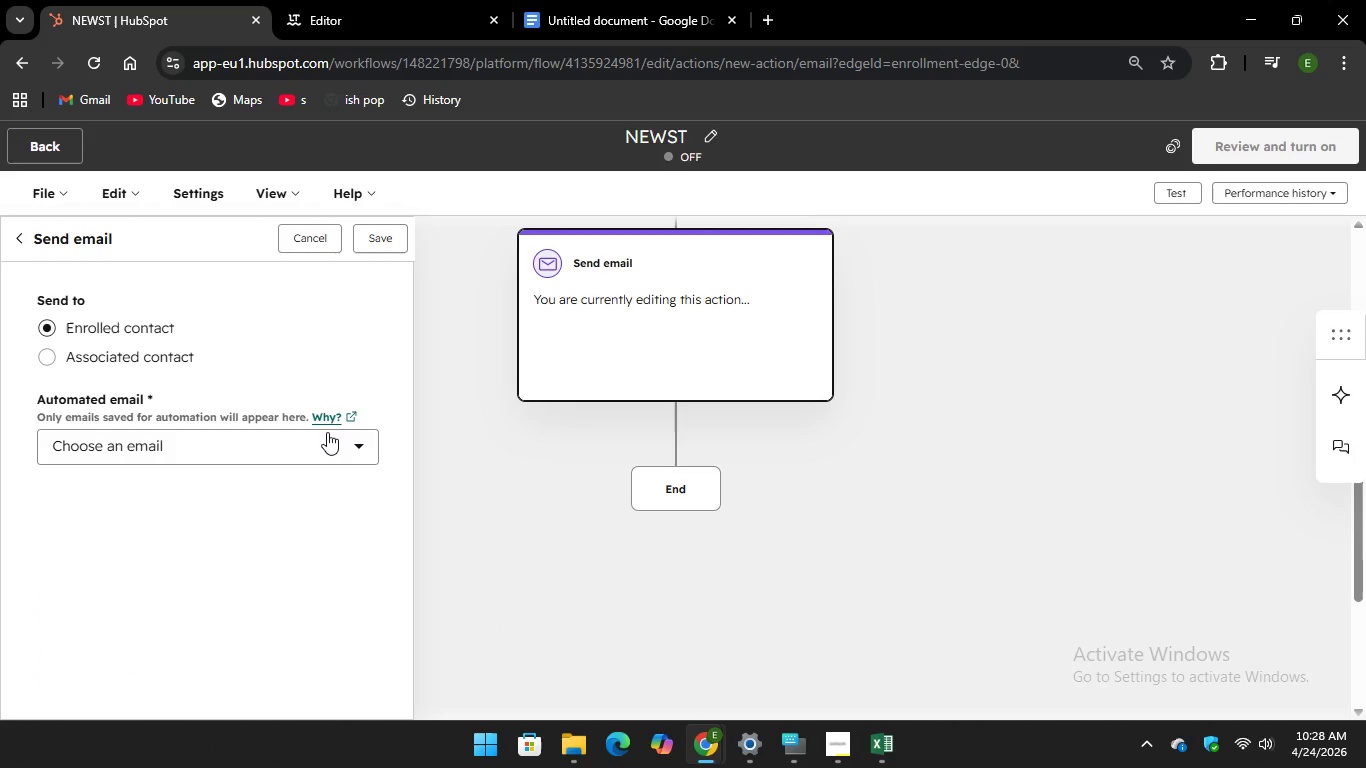 
left_click([329, 431])
 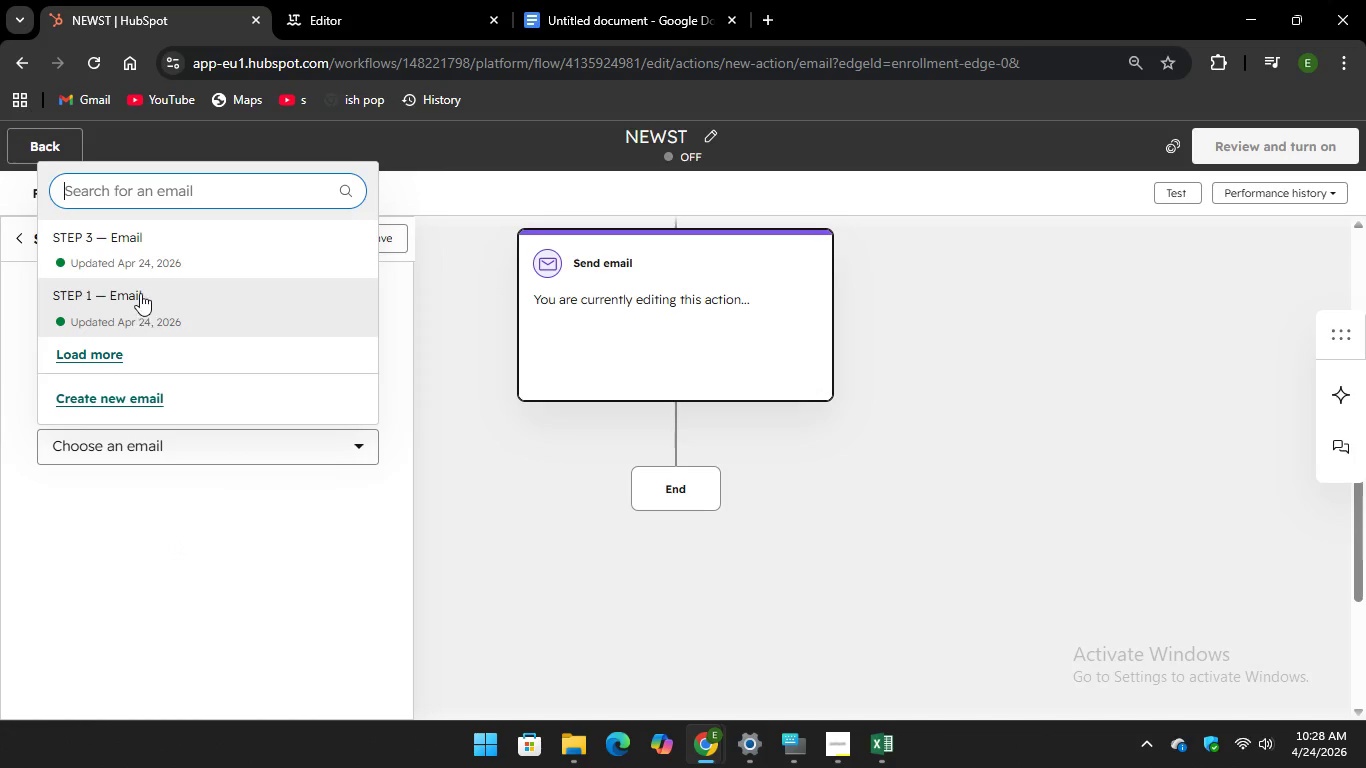 
left_click([140, 293])
 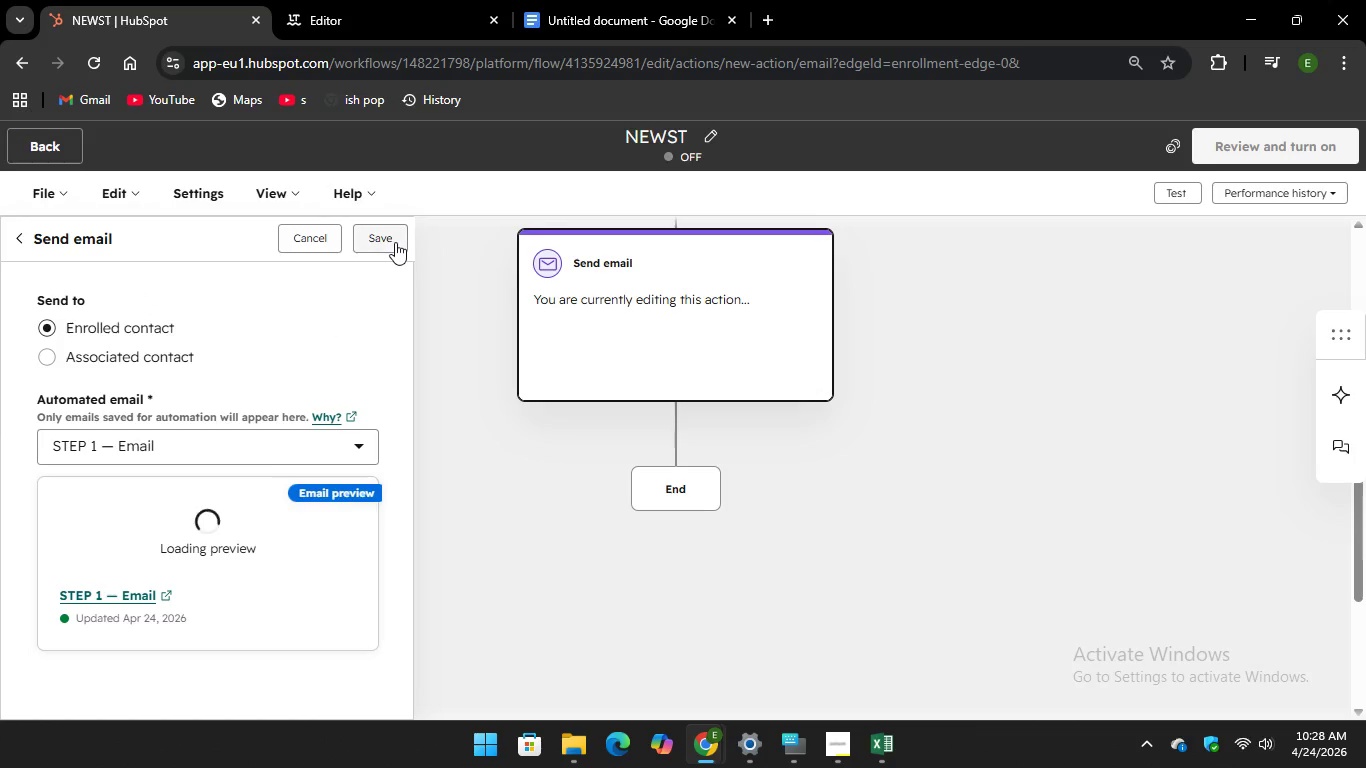 
left_click([389, 242])
 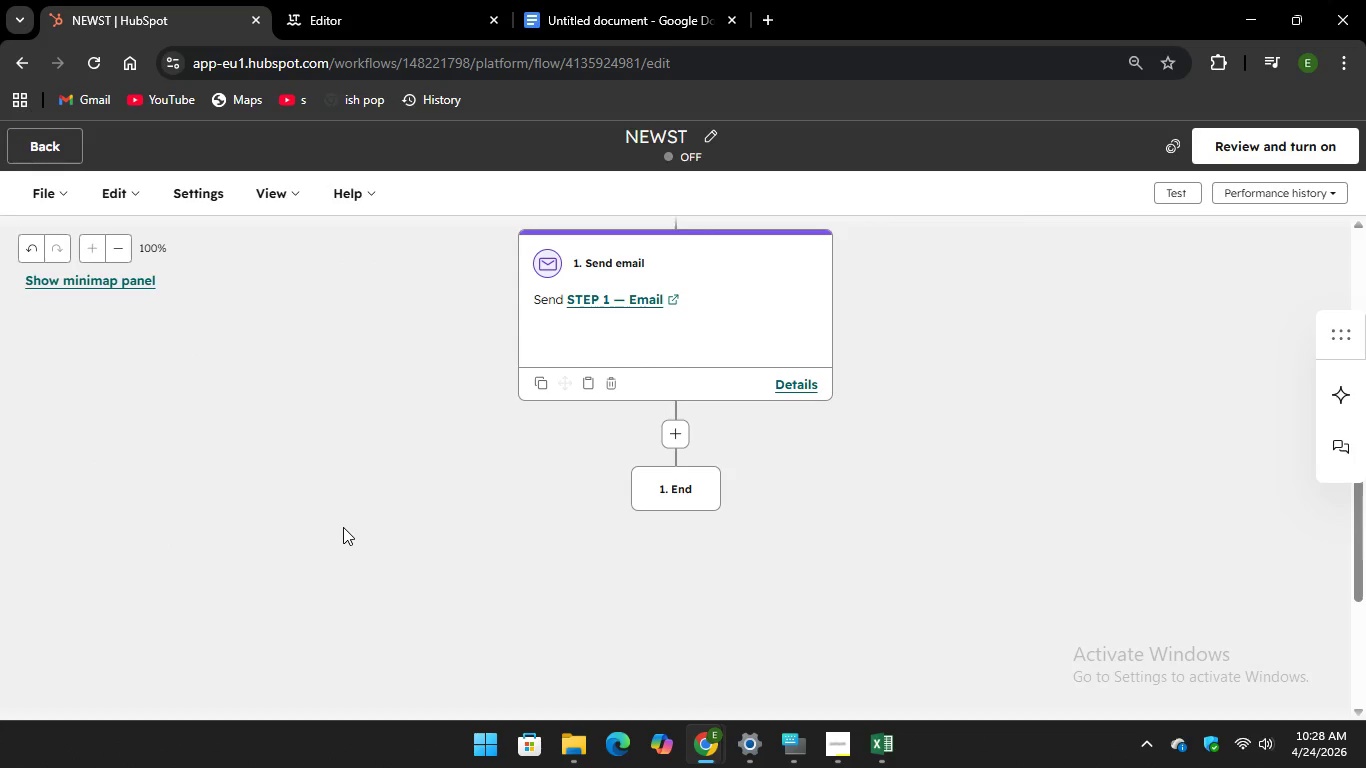 
wait(23.2)
 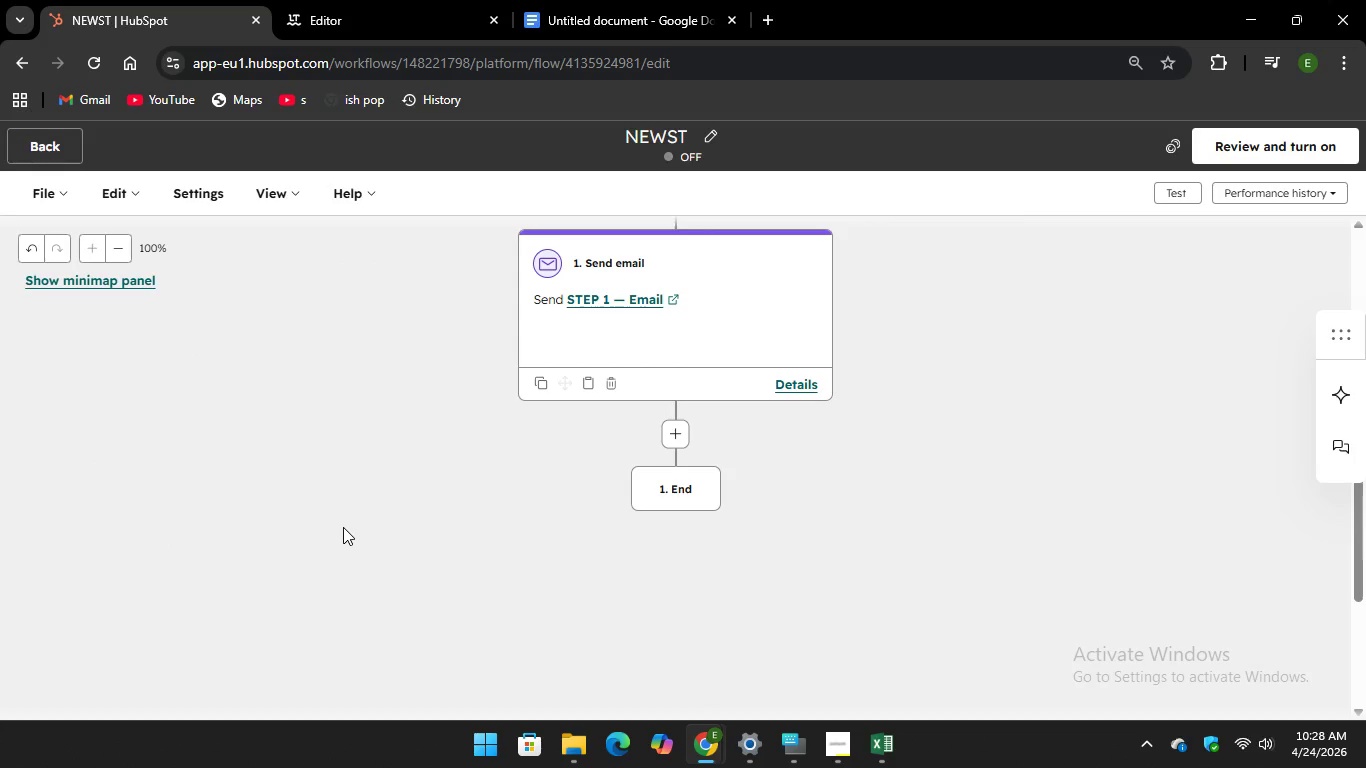 
scroll: coordinate [618, 529], scroll_direction: up, amount: 2.0
 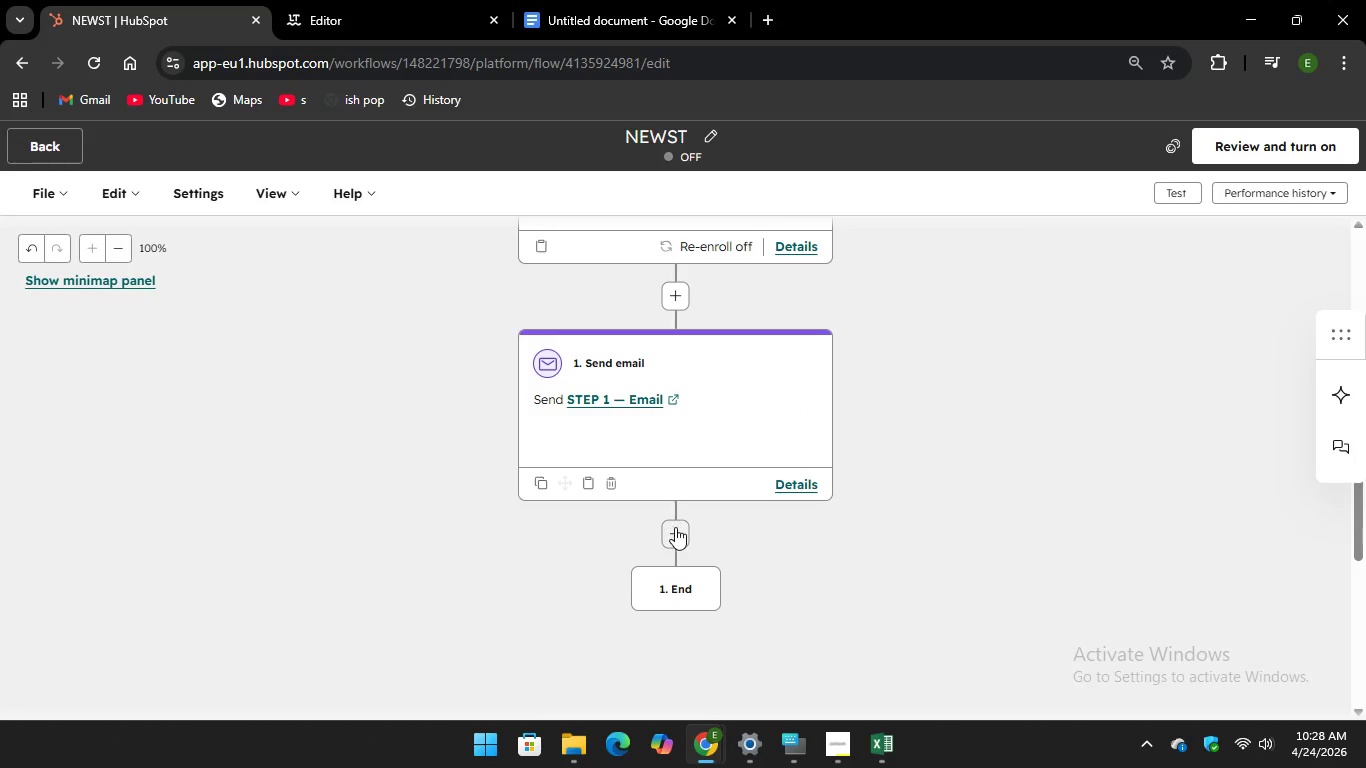 
left_click([675, 527])
 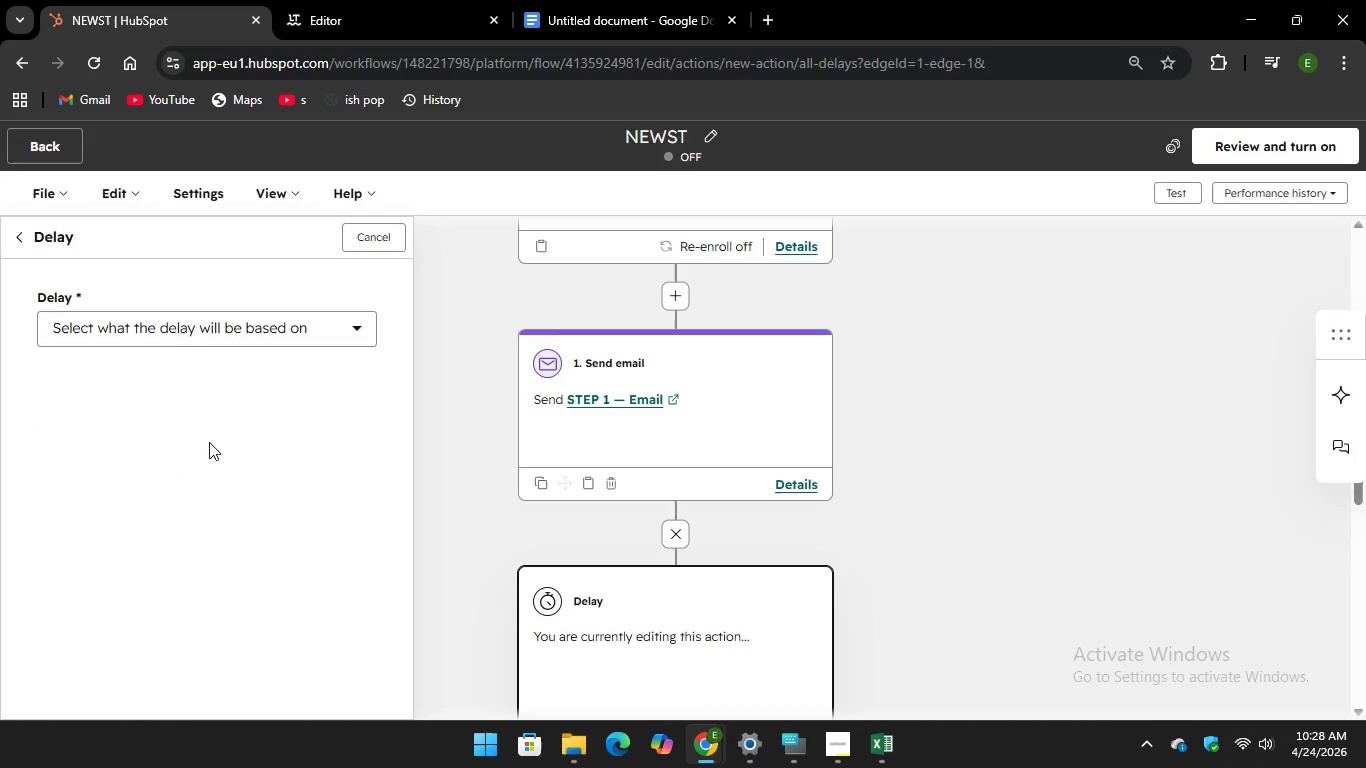 
left_click([279, 322])
 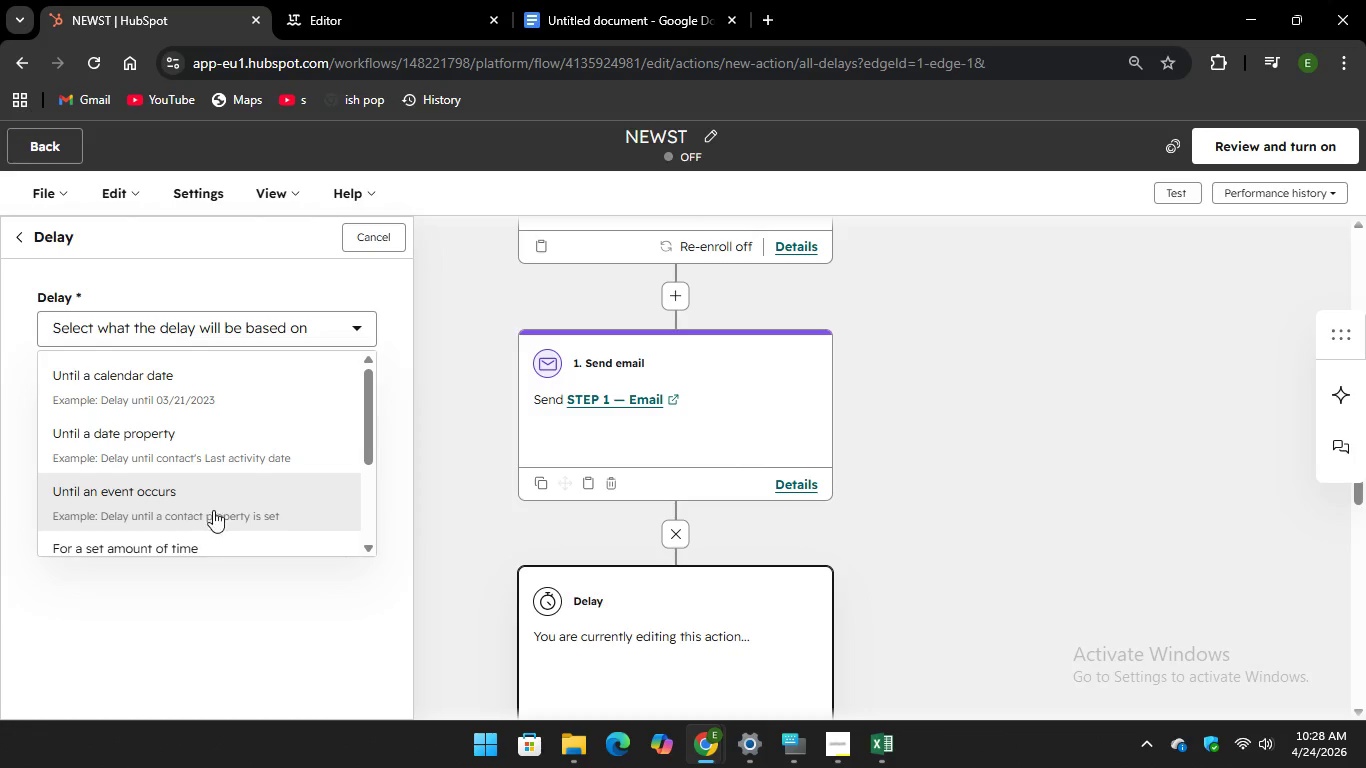 
scroll: coordinate [222, 495], scroll_direction: down, amount: 2.0
 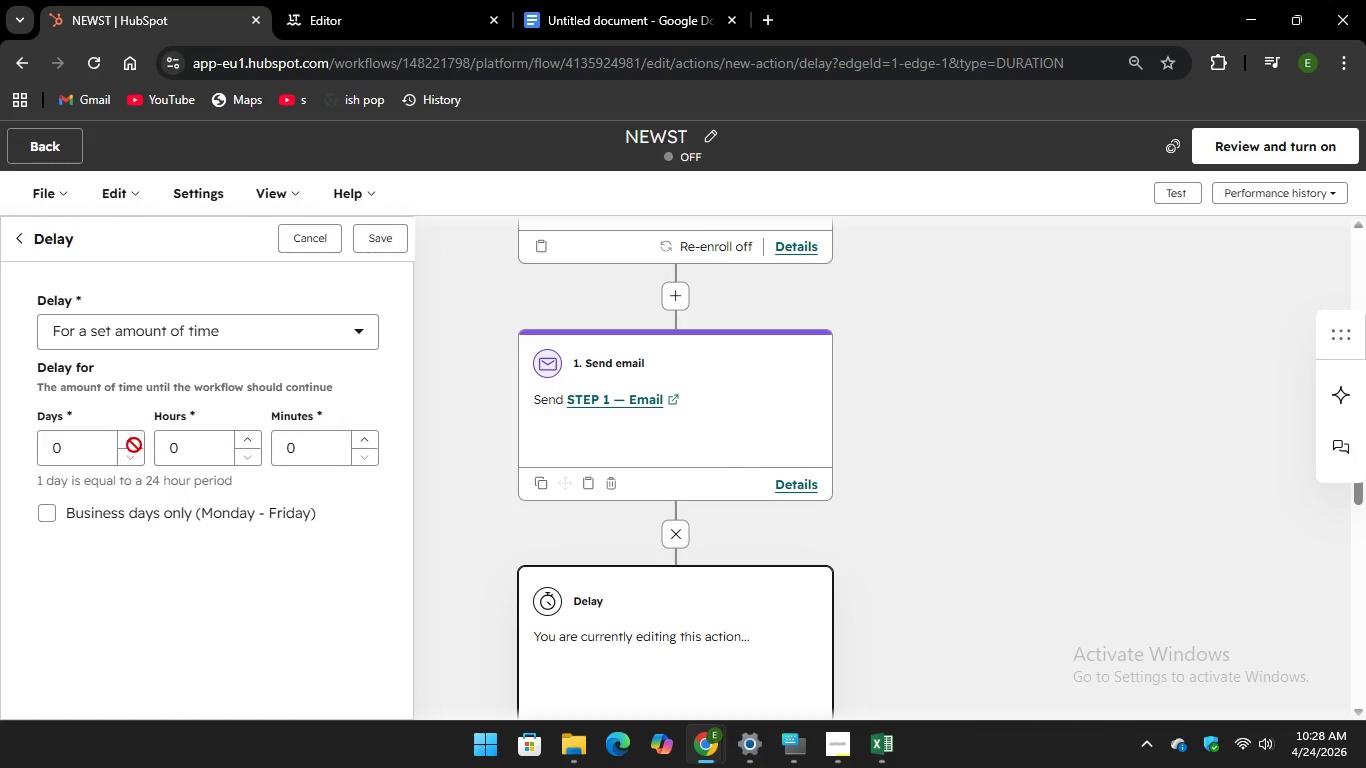 
double_click([131, 440])
 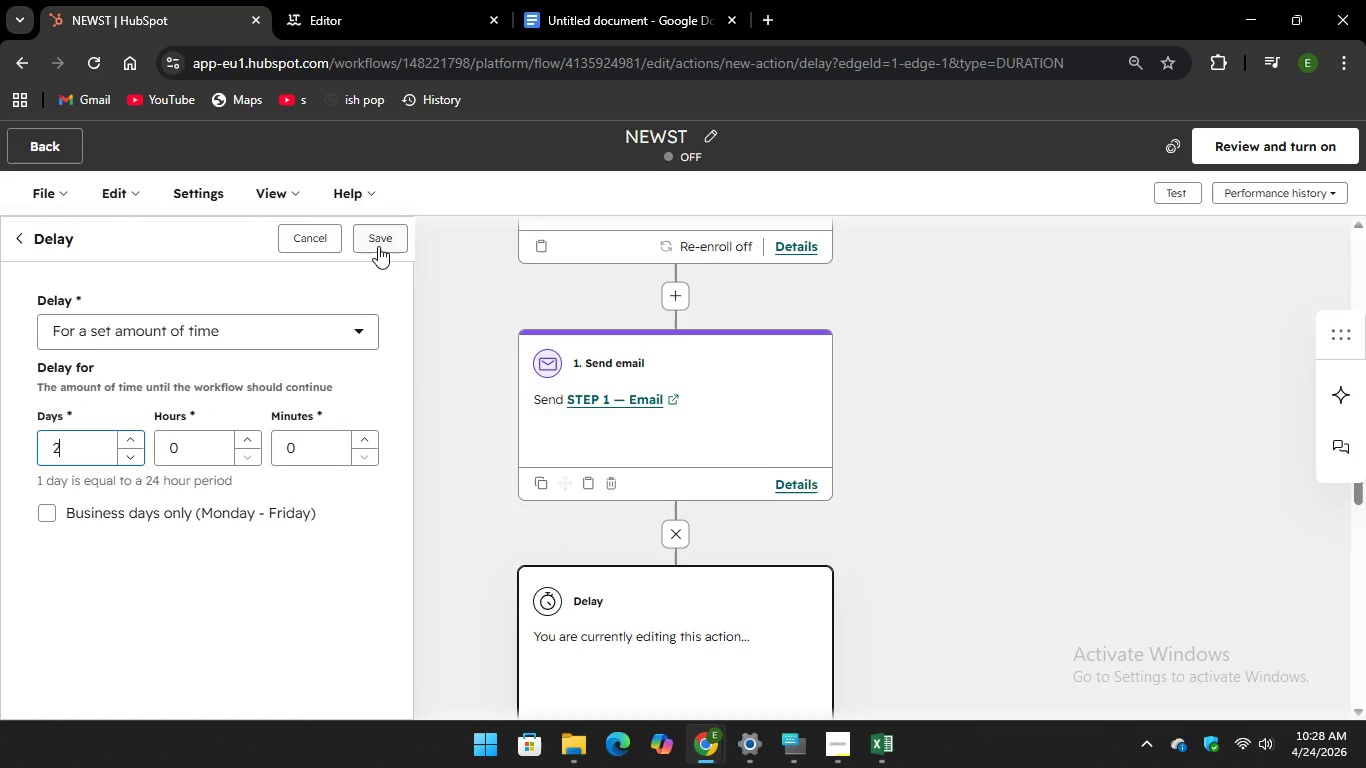 
left_click([379, 245])
 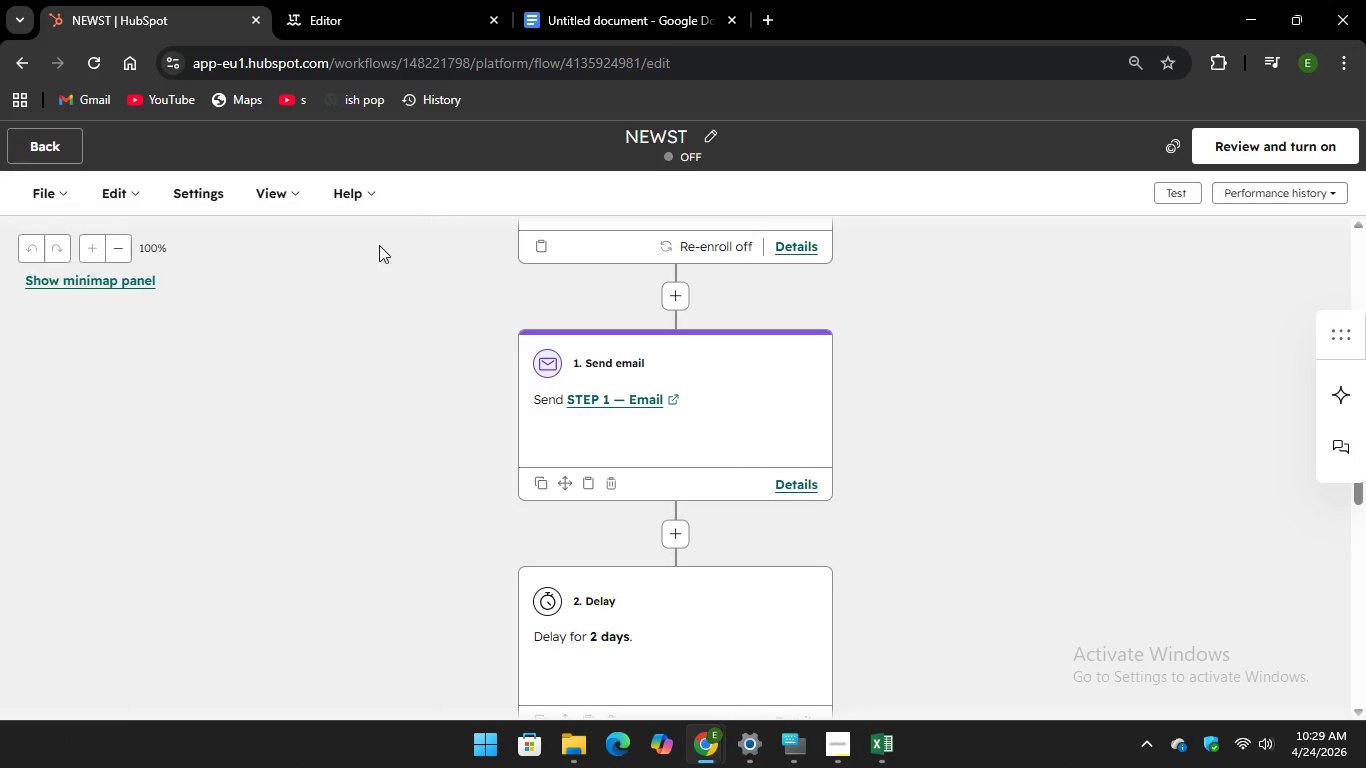 
scroll: coordinate [587, 504], scroll_direction: down, amount: 2.0
 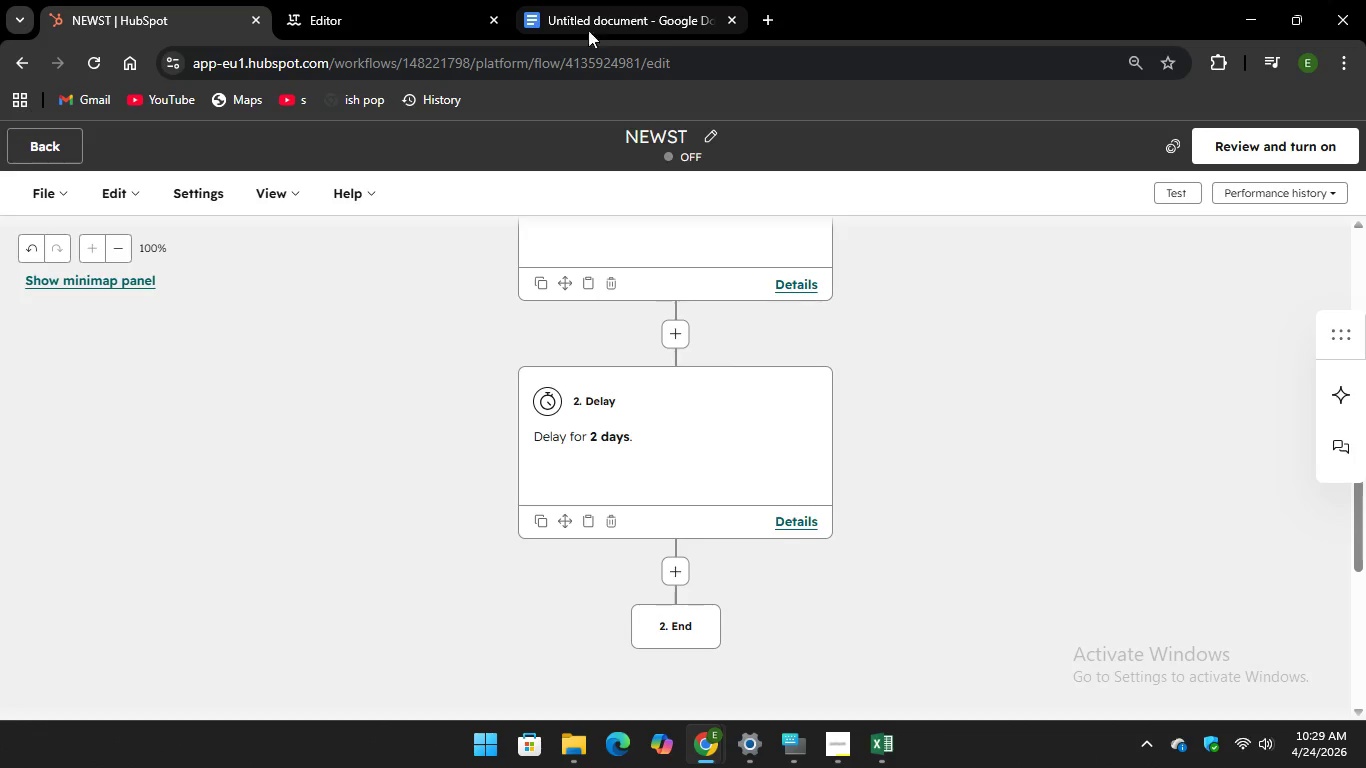 
left_click([563, 19])
 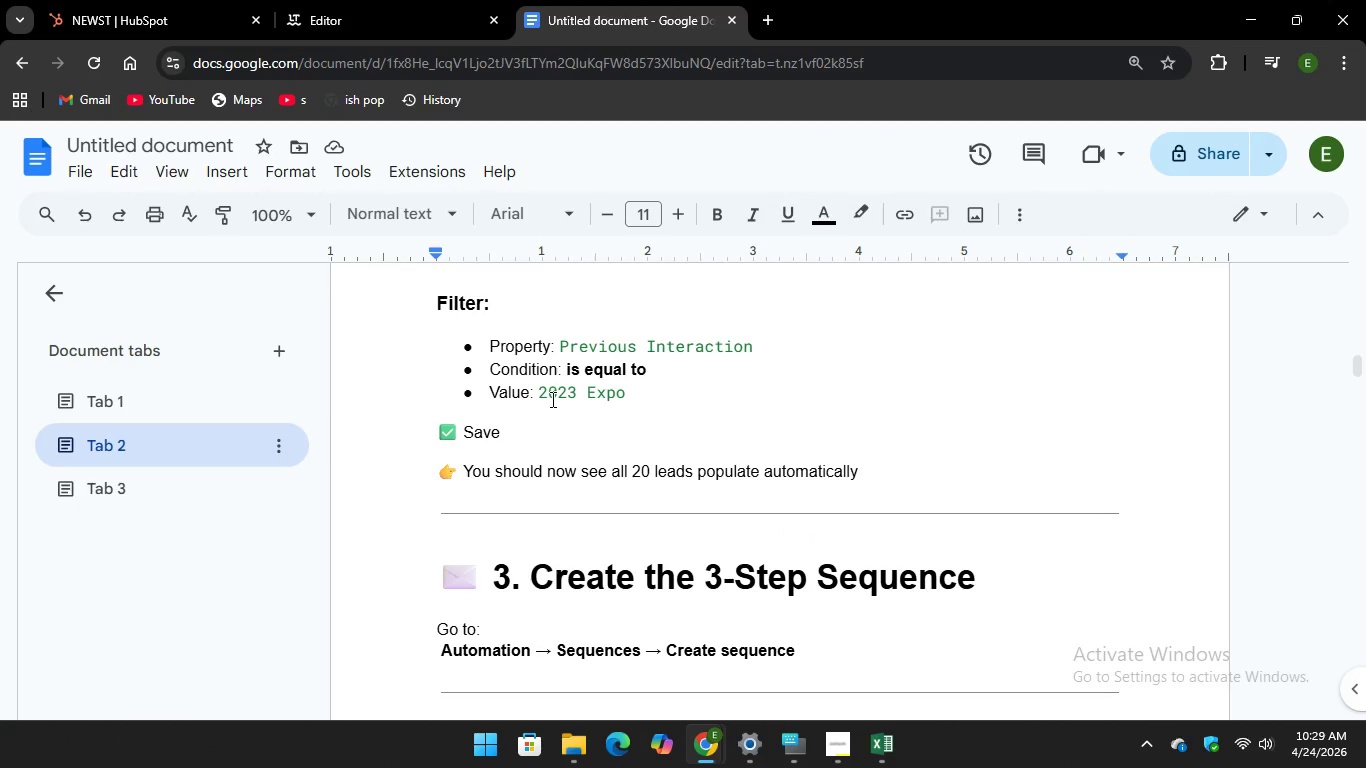 
scroll: coordinate [551, 399], scroll_direction: down, amount: 5.0
 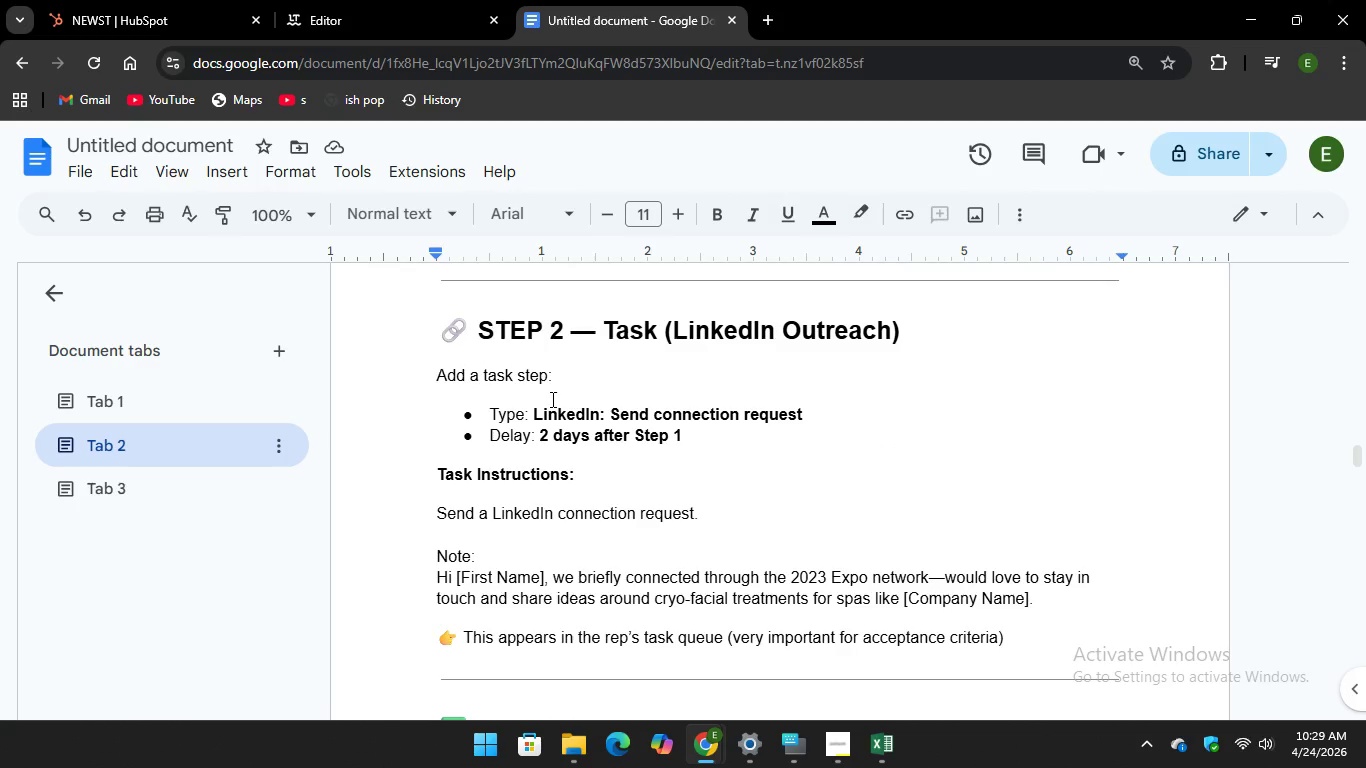 
wait(36.71)
 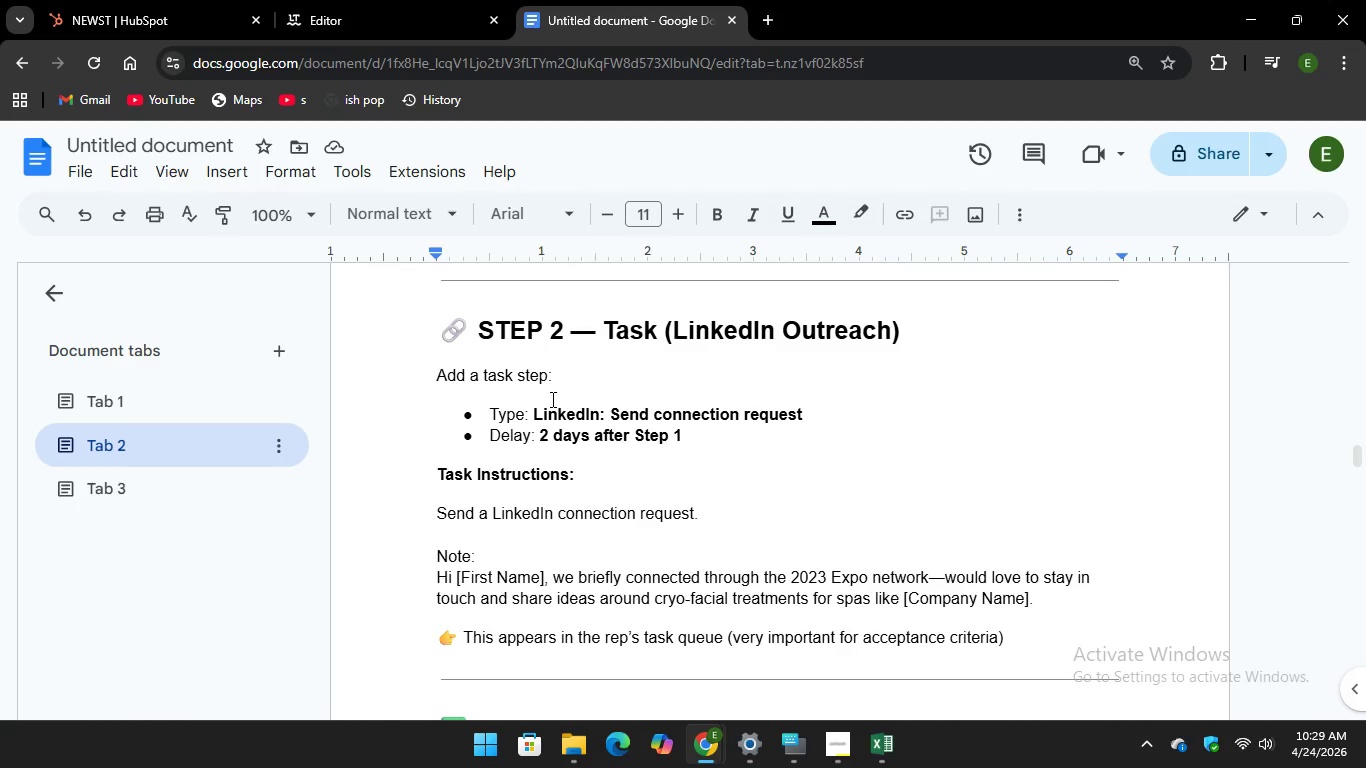 
left_click([133, 12])
 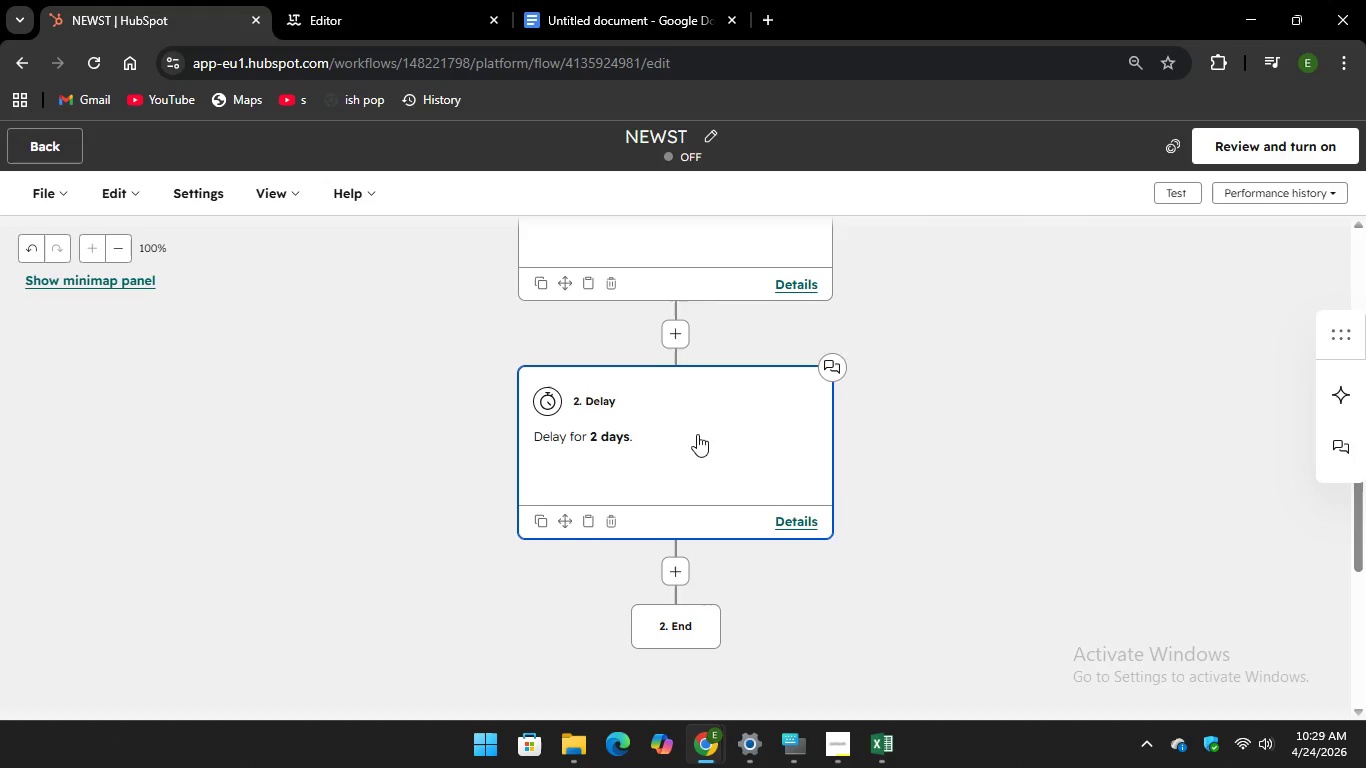 
scroll: coordinate [698, 427], scroll_direction: up, amount: 2.0
 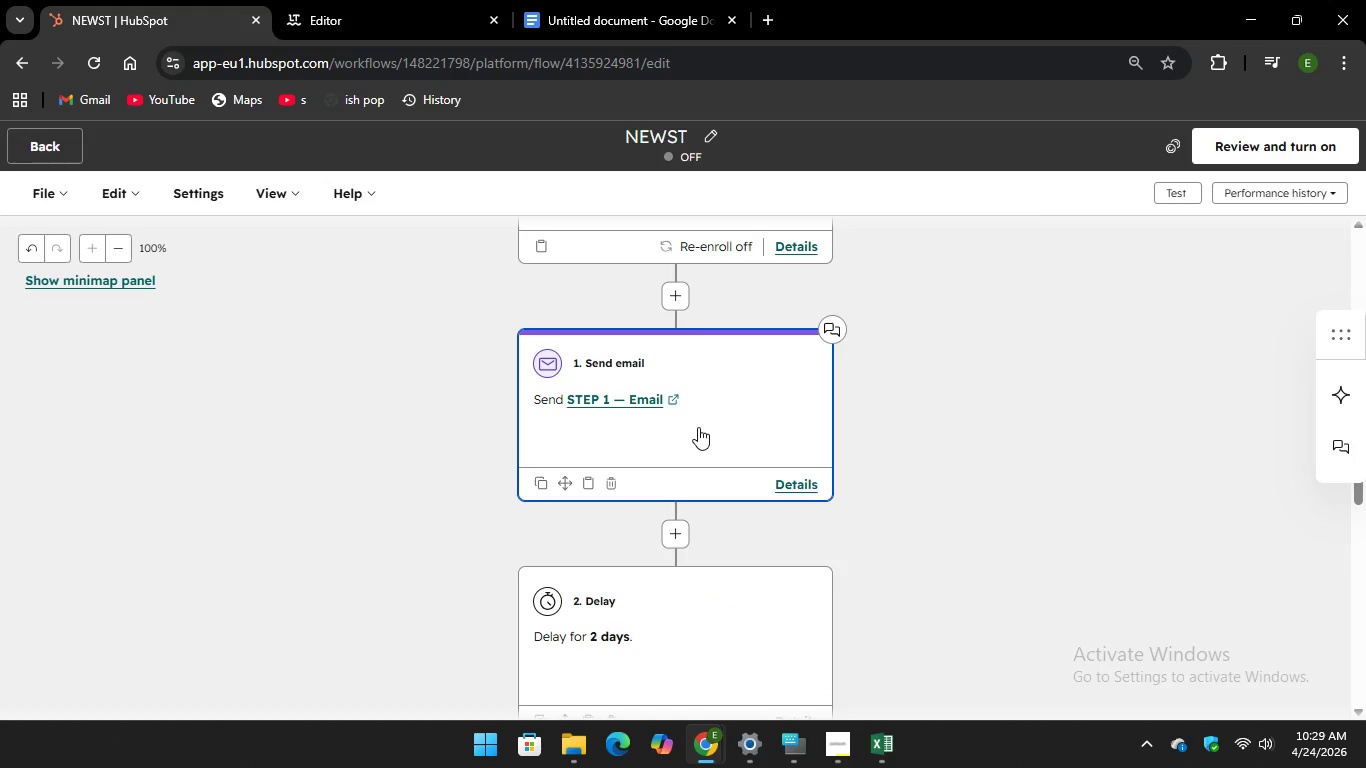 
scroll: coordinate [698, 427], scroll_direction: down, amount: 3.0
 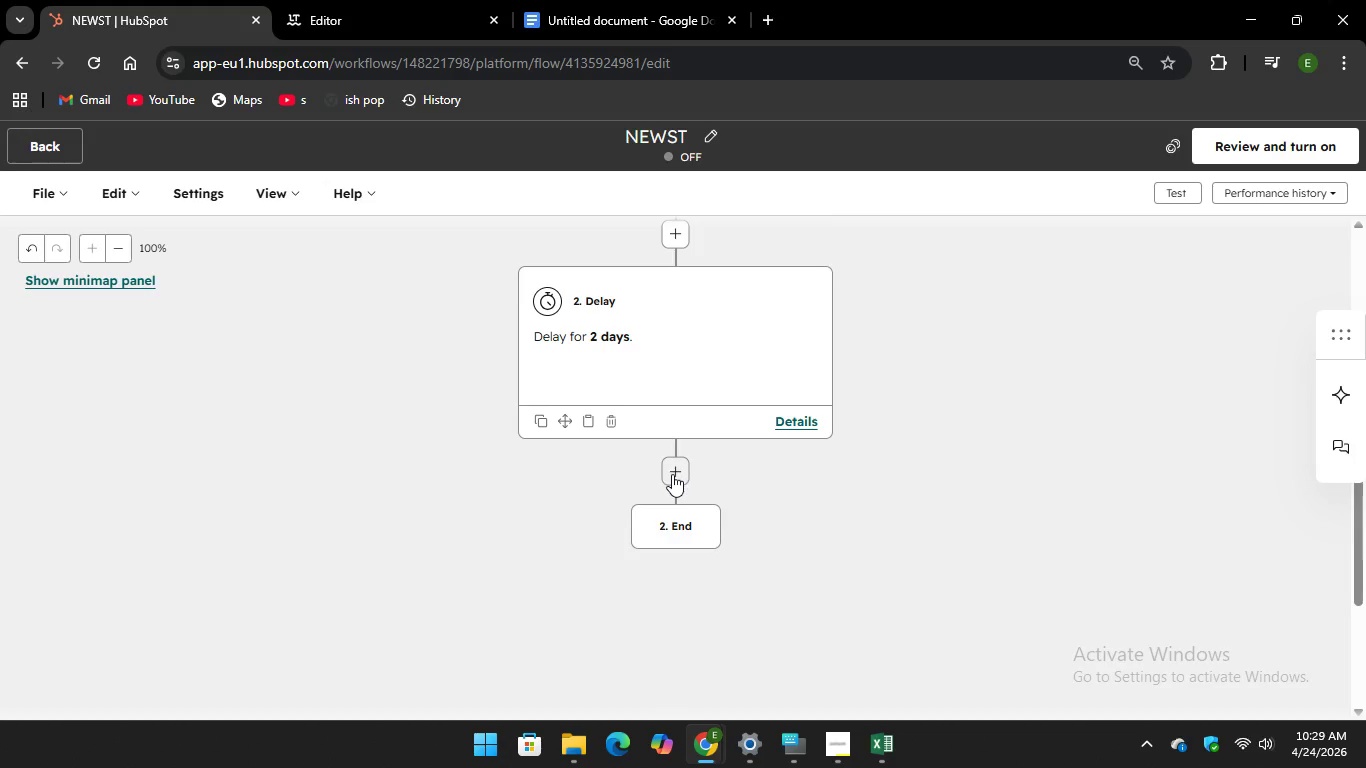 
left_click([672, 474])
 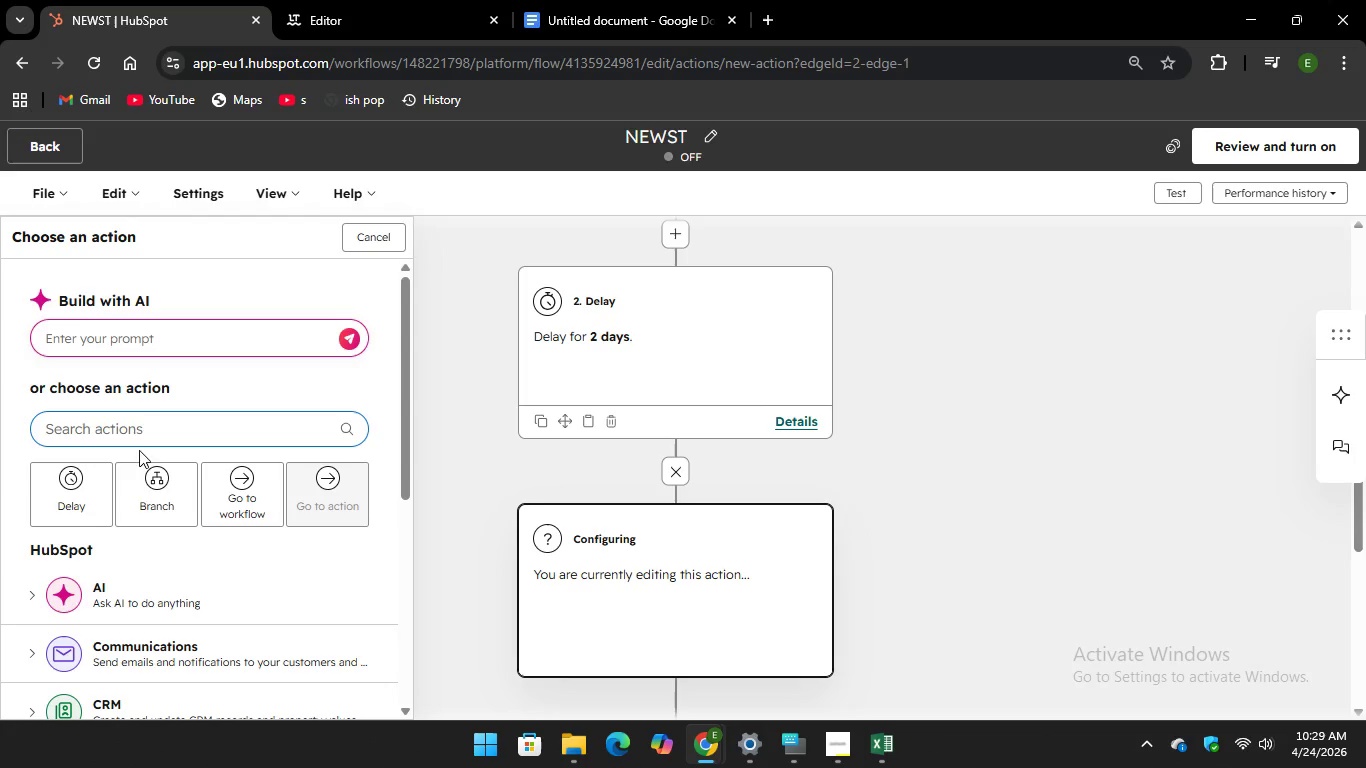 
scroll: coordinate [189, 566], scroll_direction: down, amount: 2.0
 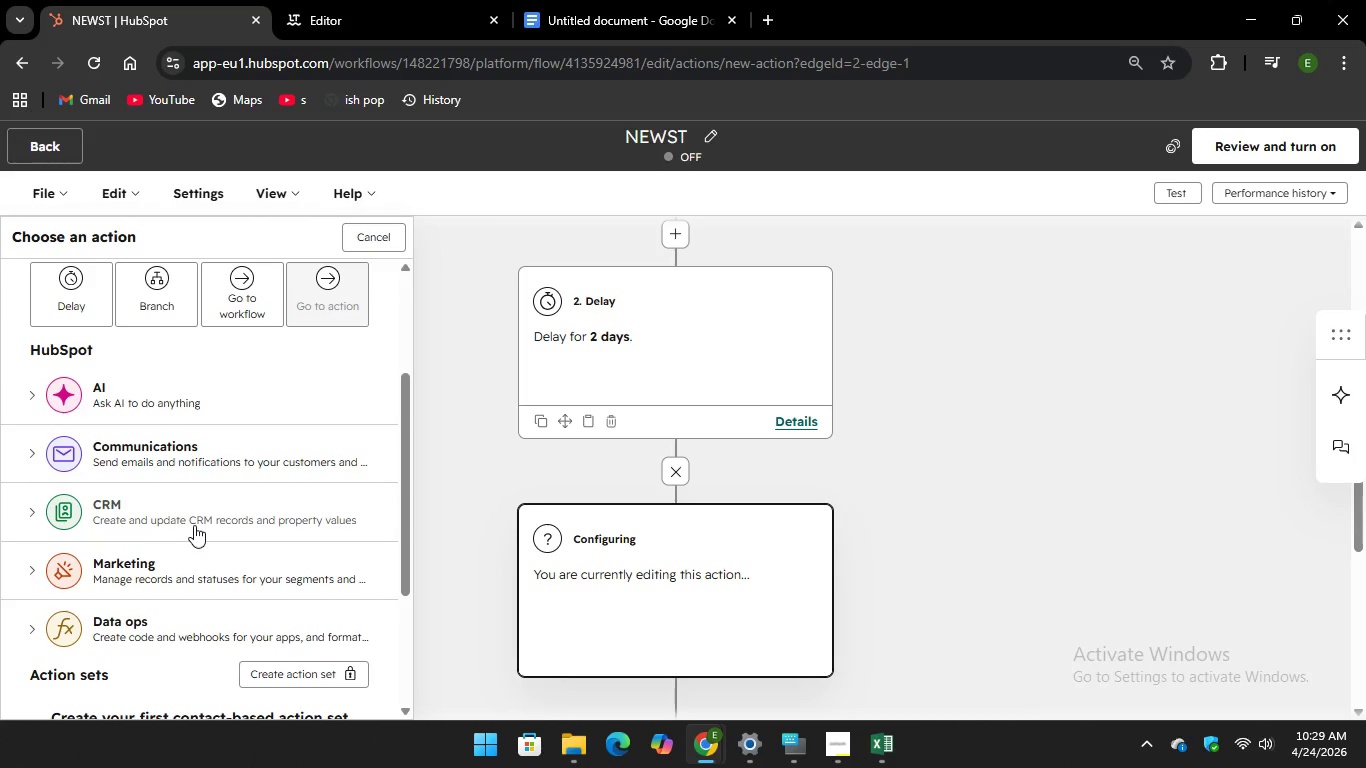 
left_click([196, 523])
 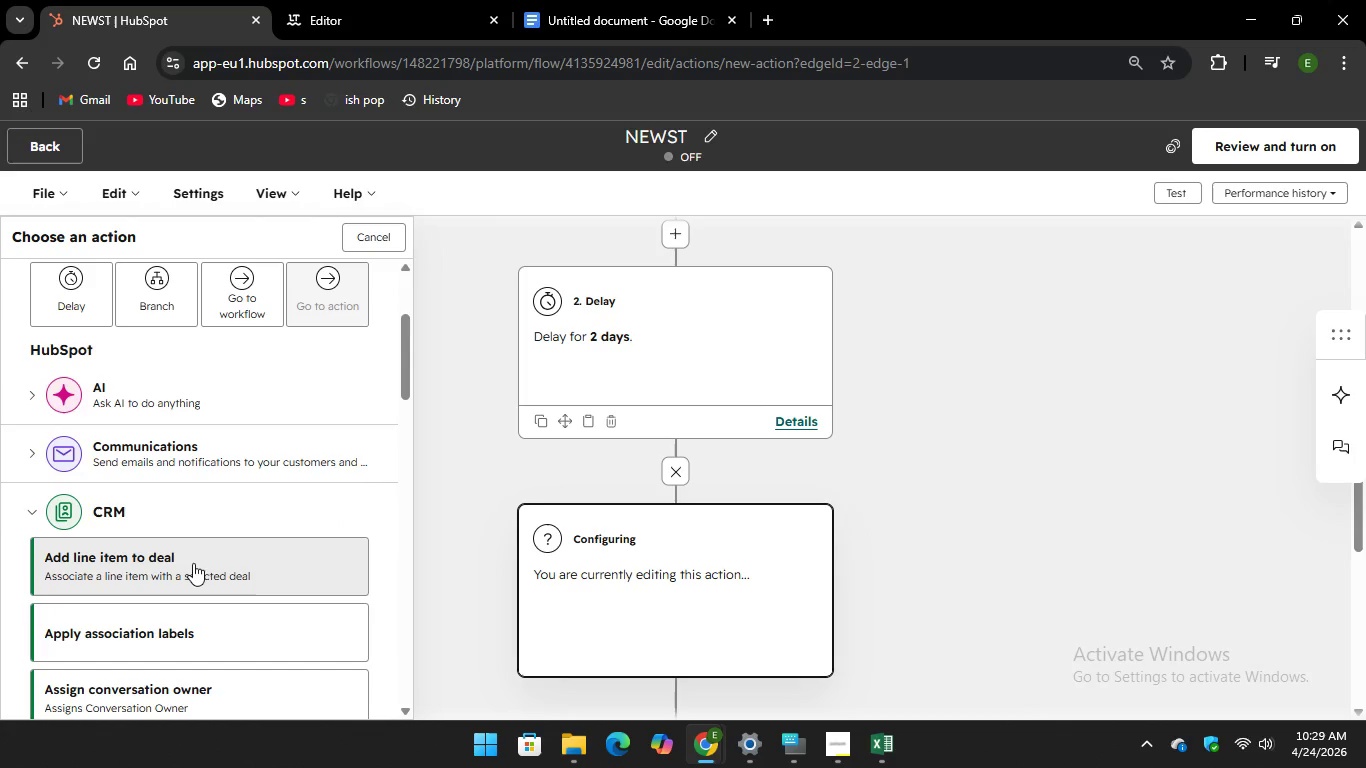 
scroll: coordinate [211, 554], scroll_direction: down, amount: 4.0
 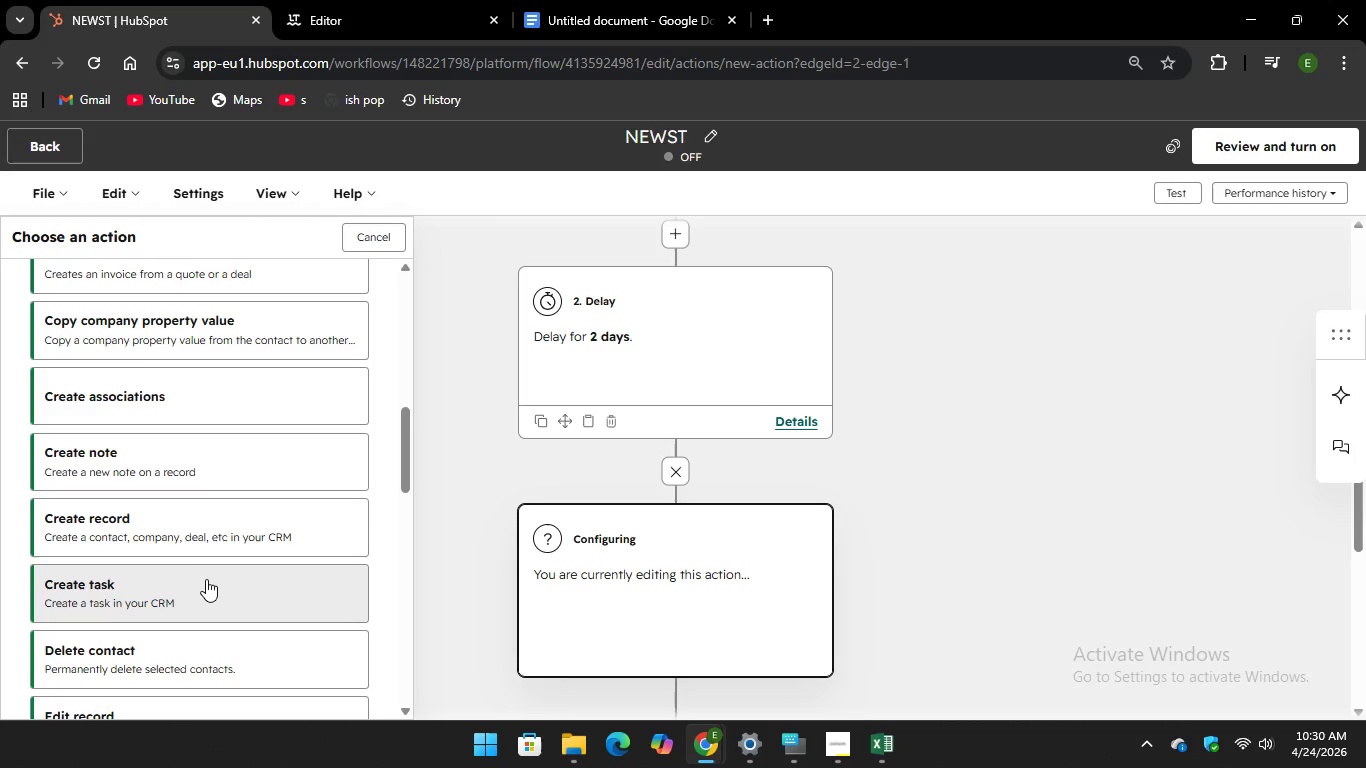 
left_click([206, 580])
 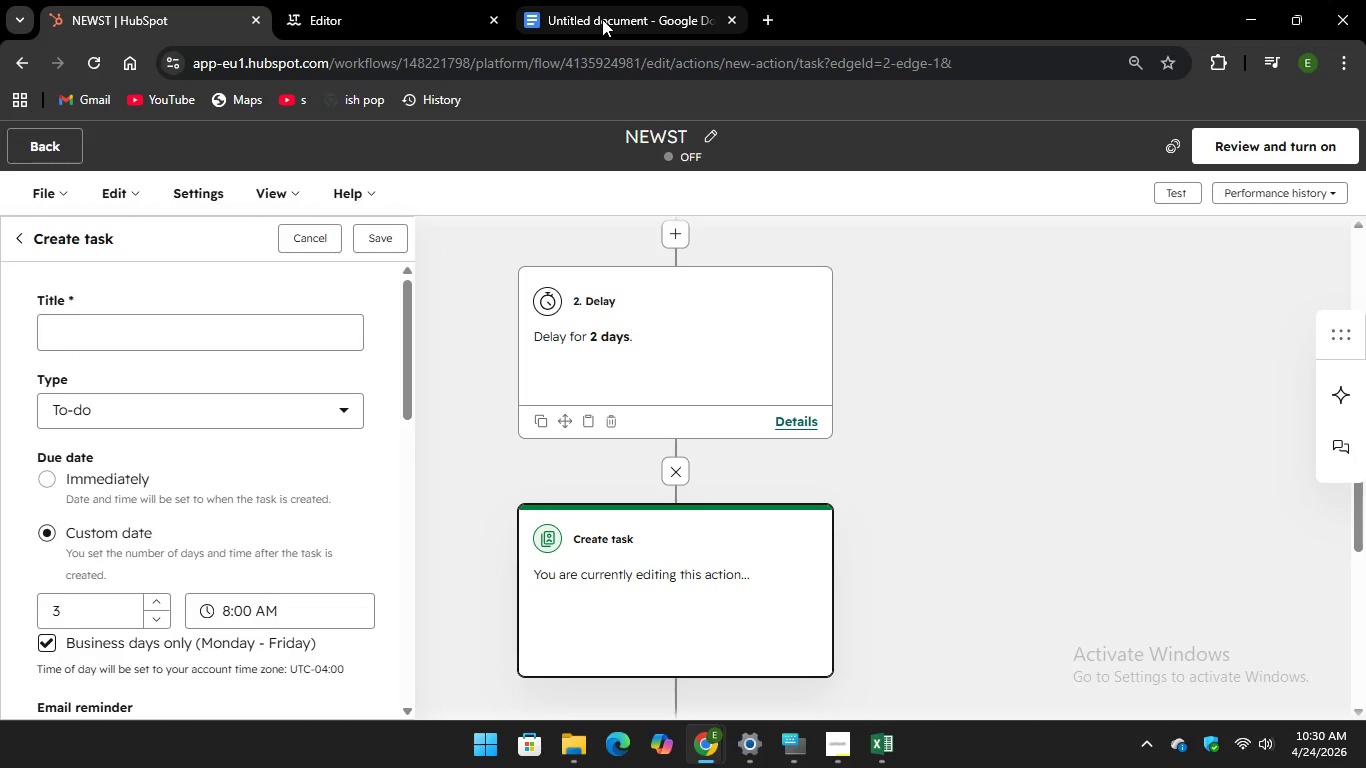 
left_click([602, 19])
 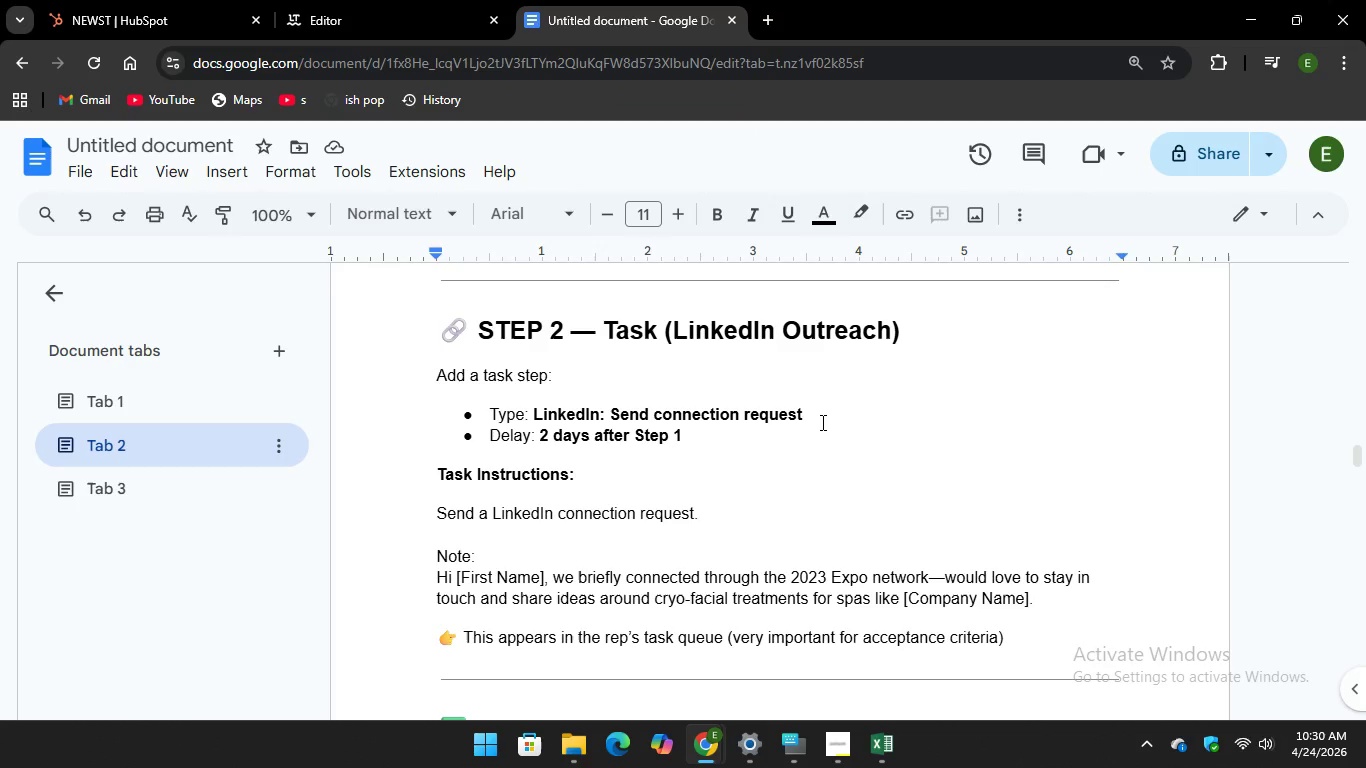 
left_click_drag(start_coordinate=[821, 422], to_coordinate=[528, 425])
 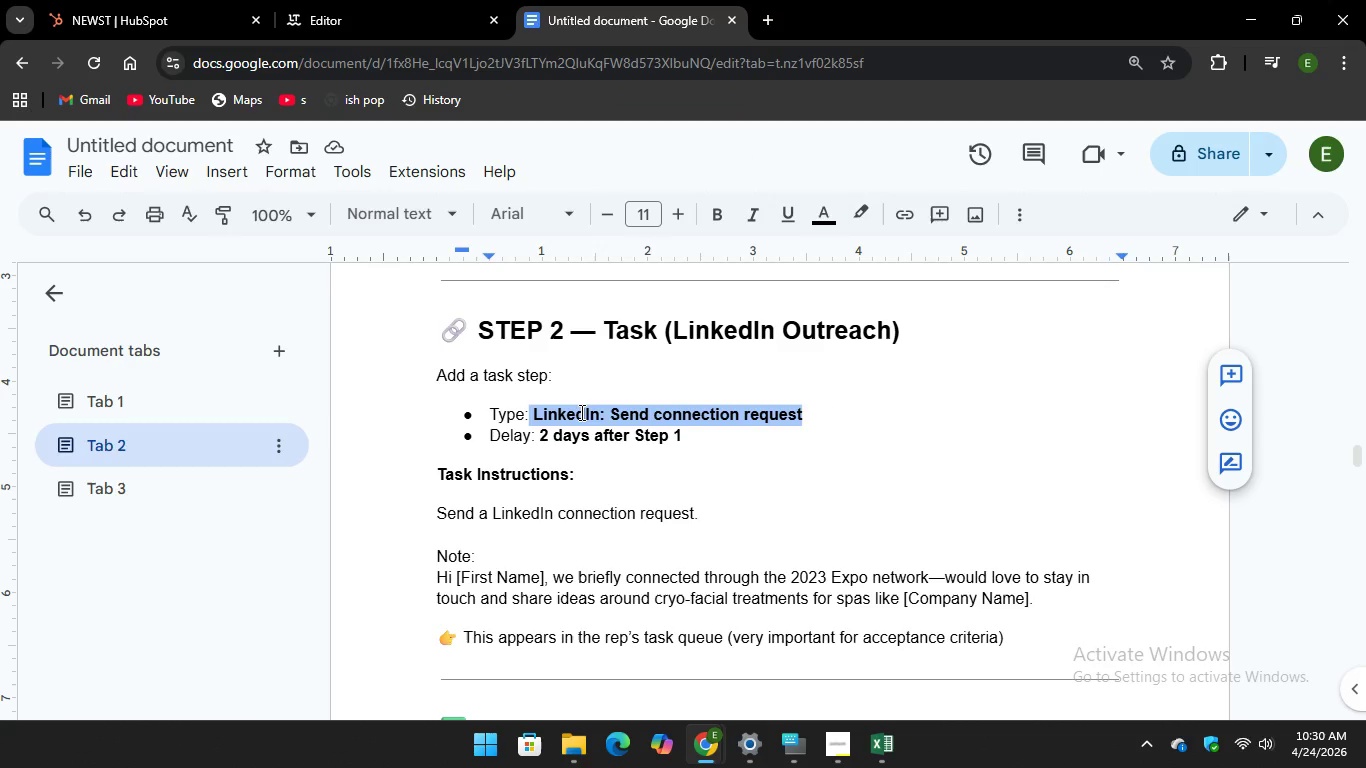 
scroll: coordinate [581, 412], scroll_direction: down, amount: 1.0
 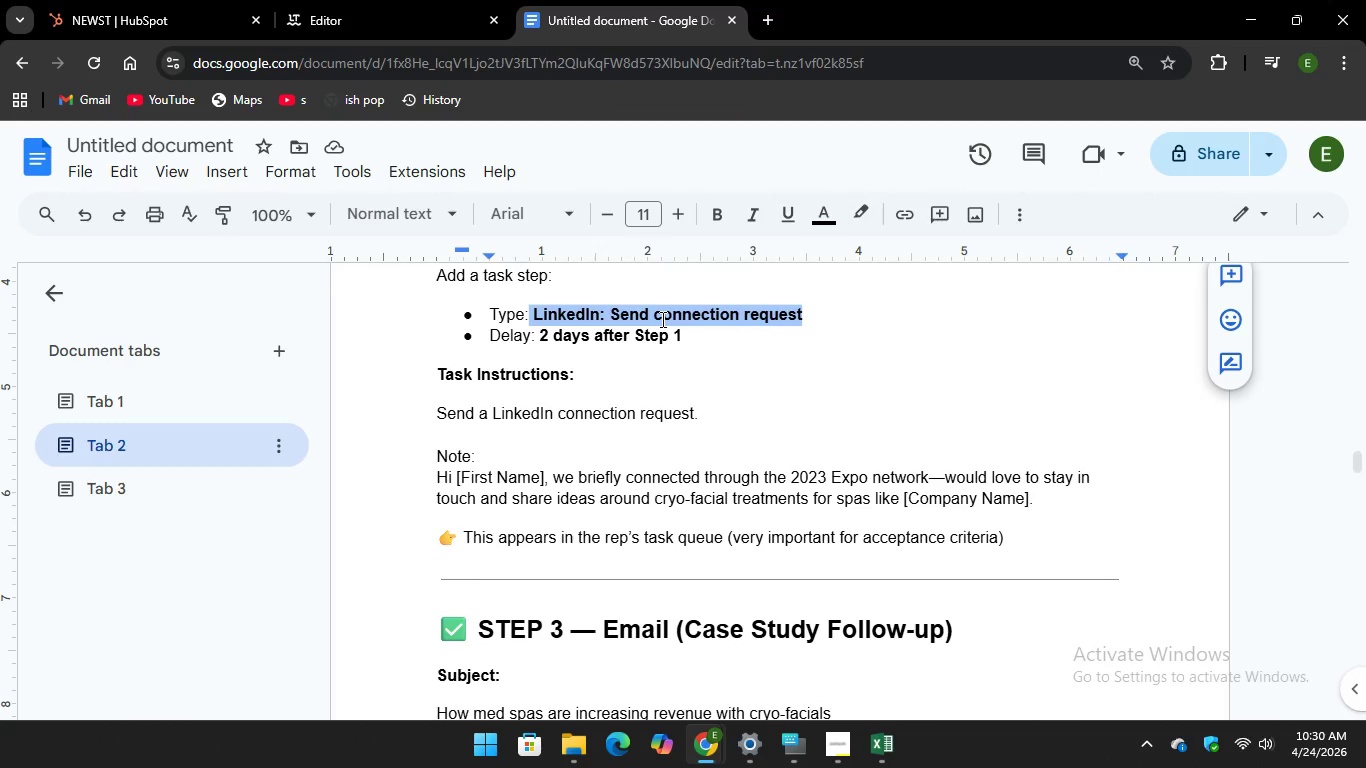 
right_click([662, 319])
 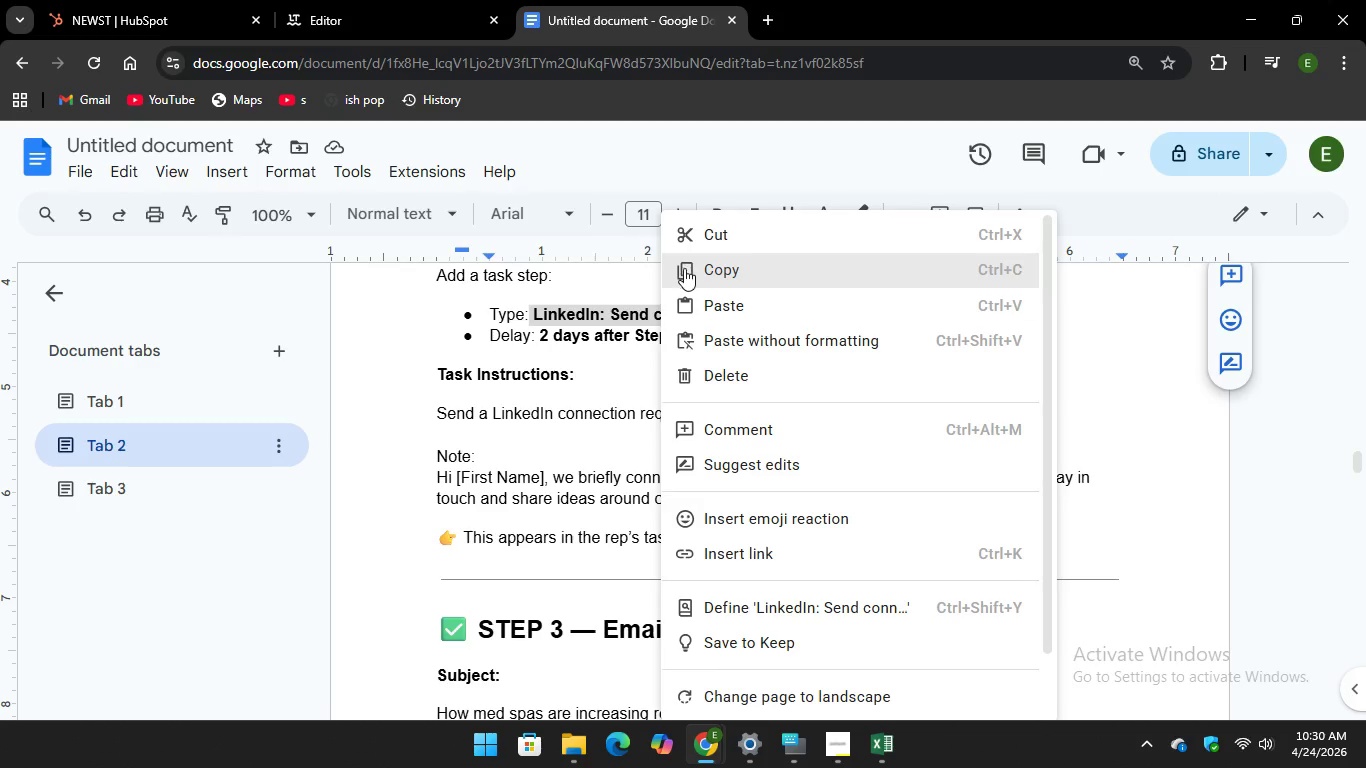 
left_click([685, 268])
 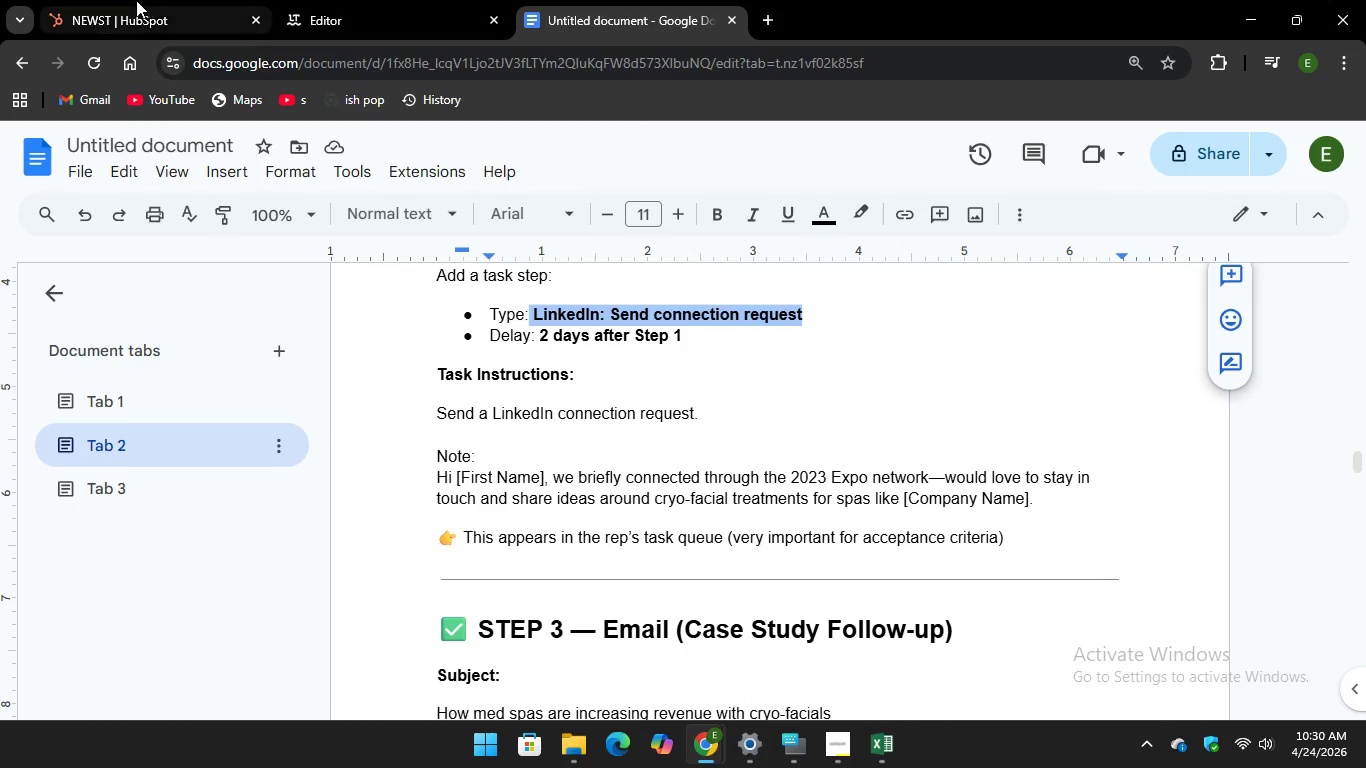 
left_click([132, 0])
 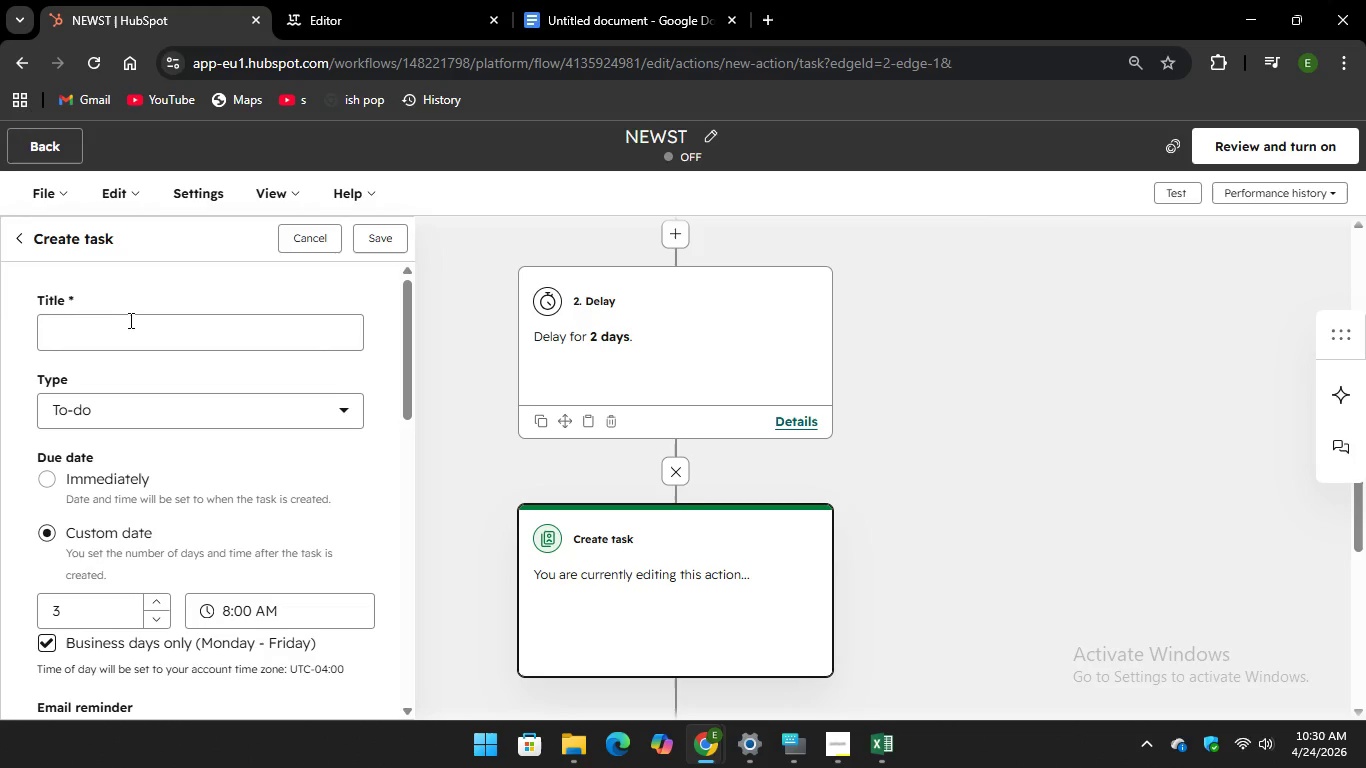 
right_click([125, 323])
 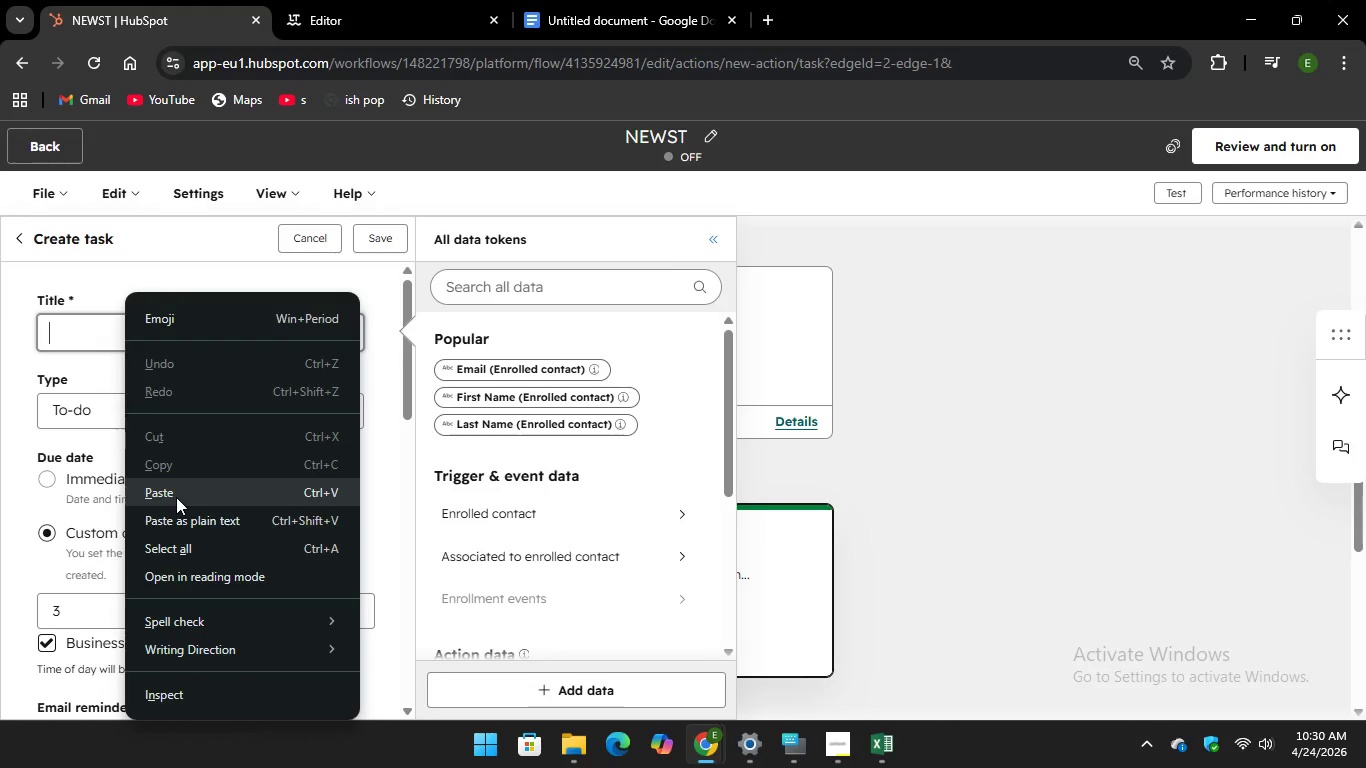 
left_click([177, 497])
 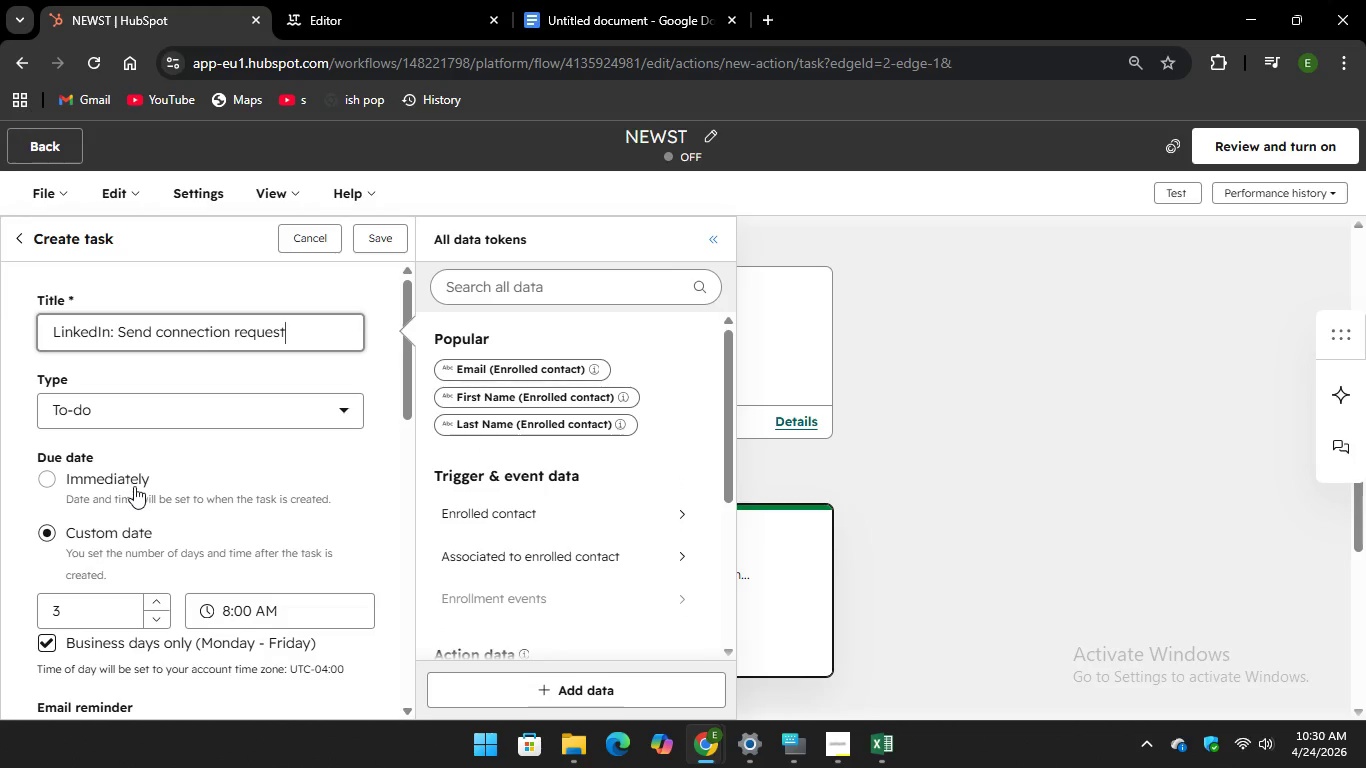 
left_click([55, 484])
 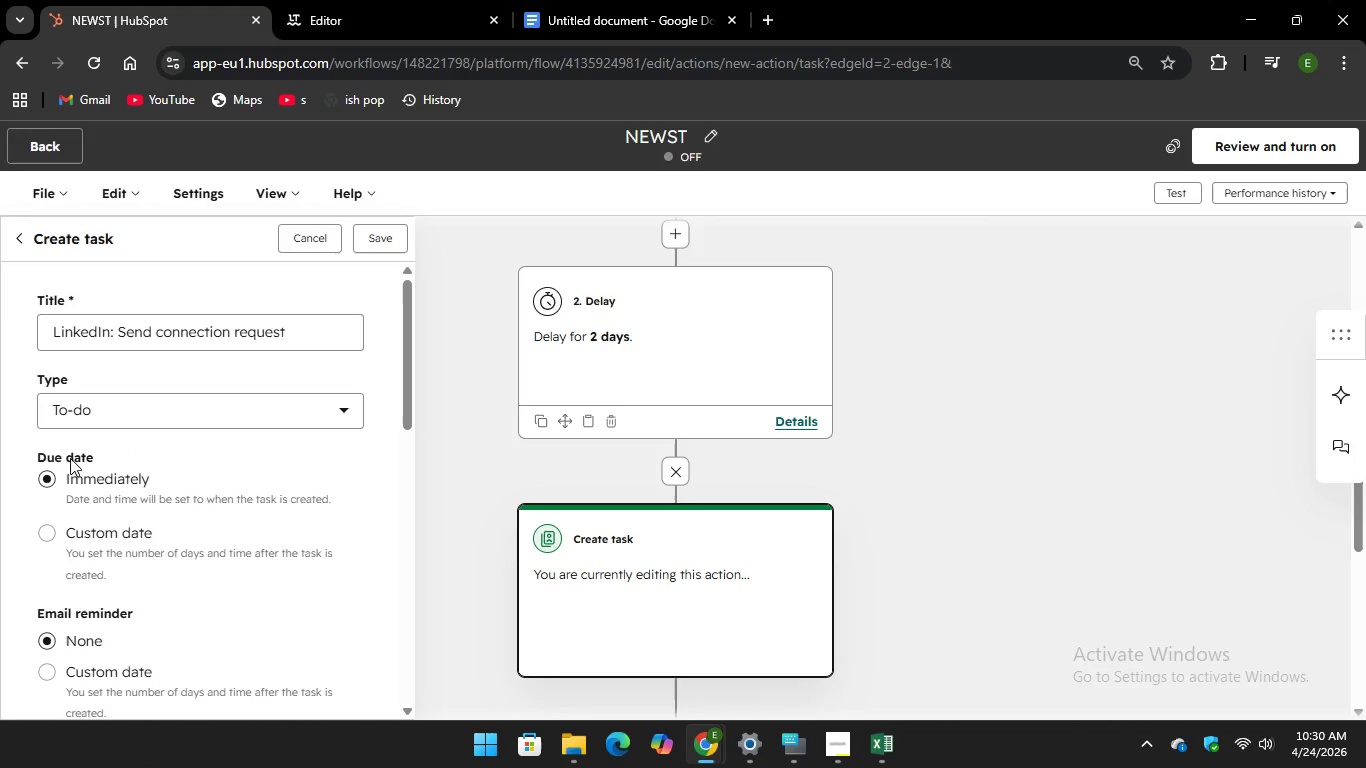 
scroll: coordinate [133, 470], scroll_direction: down, amount: 4.0
 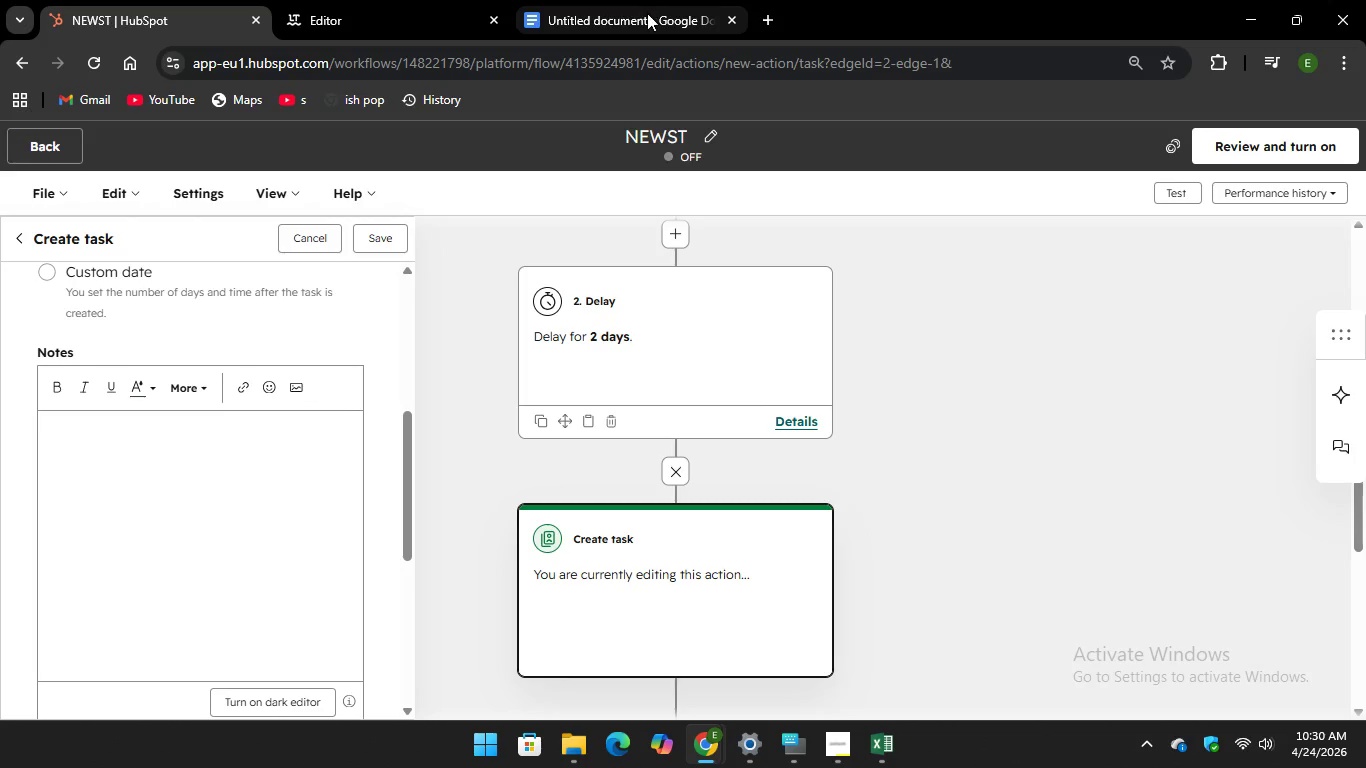 
left_click([647, 13])
 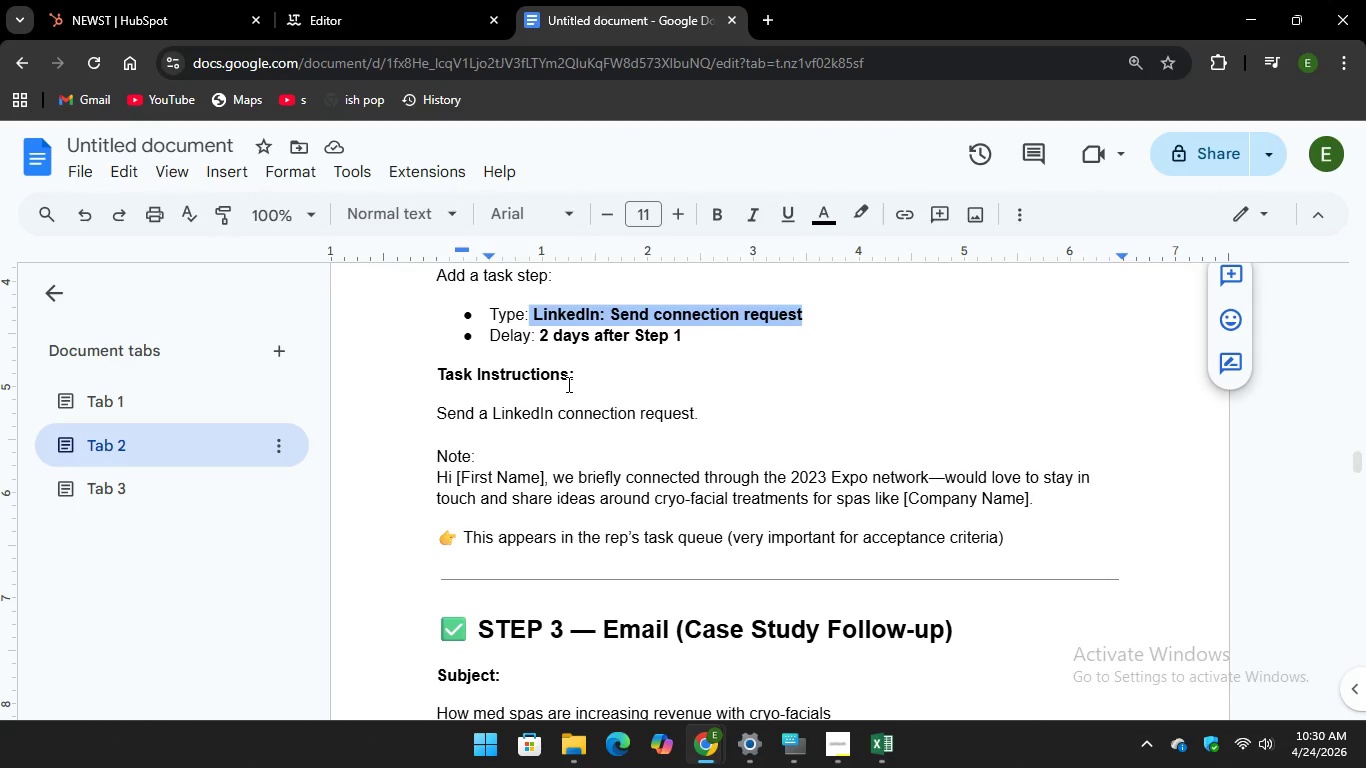 
scroll: coordinate [567, 384], scroll_direction: down, amount: 1.0
 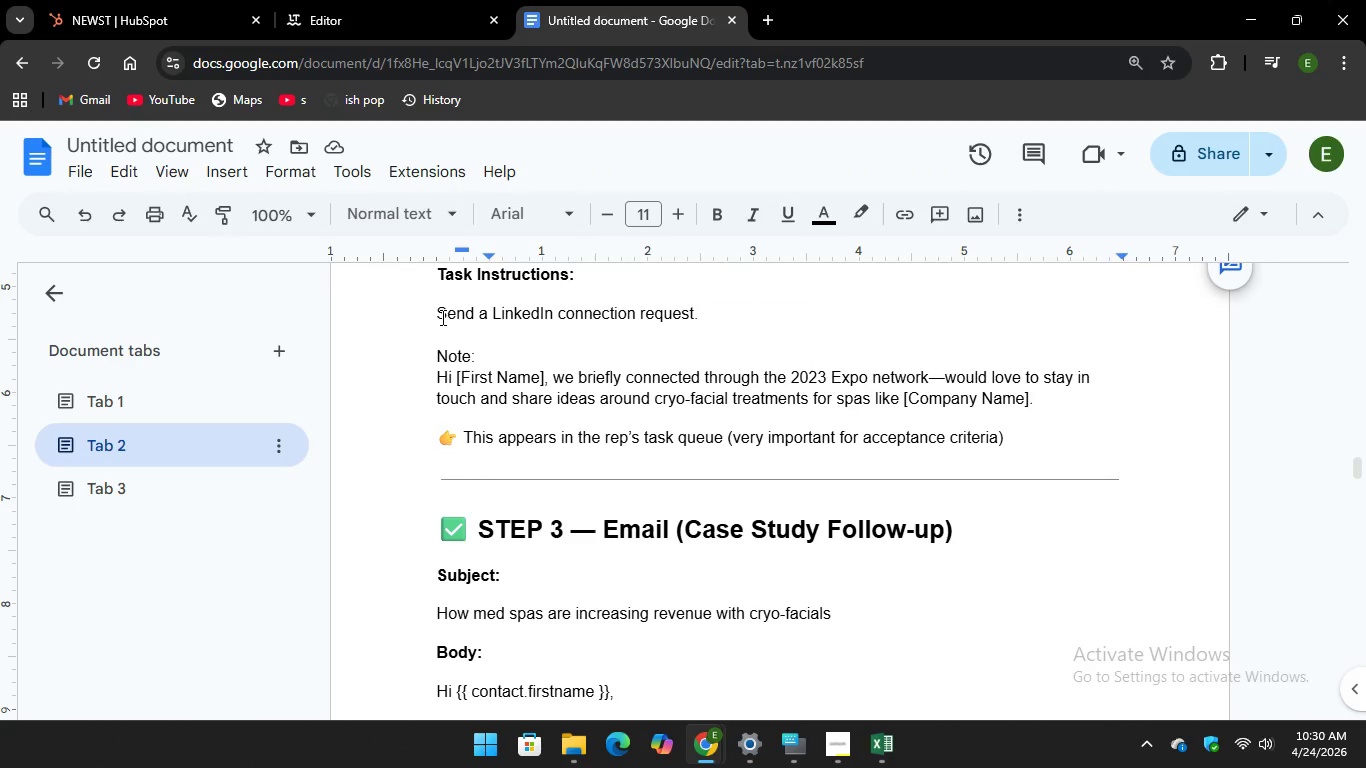 
scroll: coordinate [182, 317], scroll_direction: up, amount: 6.0
 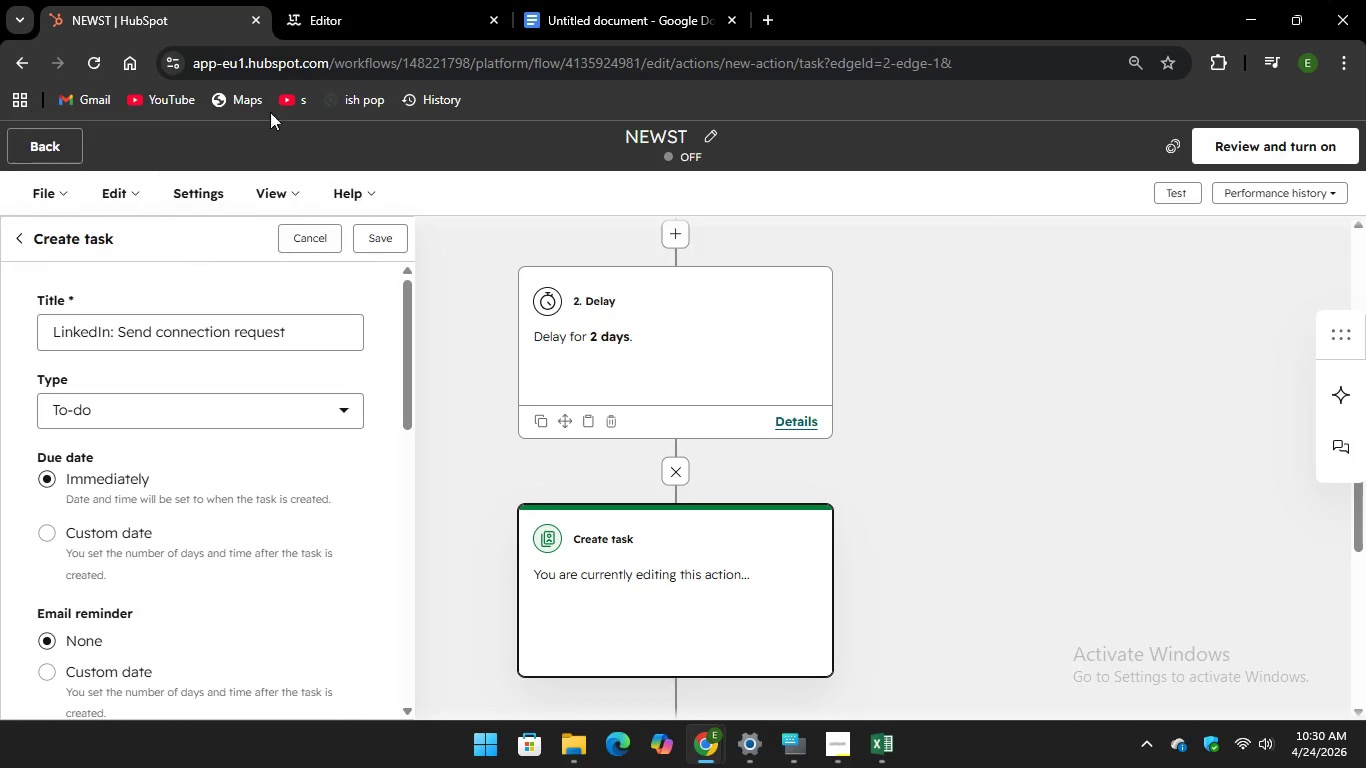 
left_click([170, 24])
 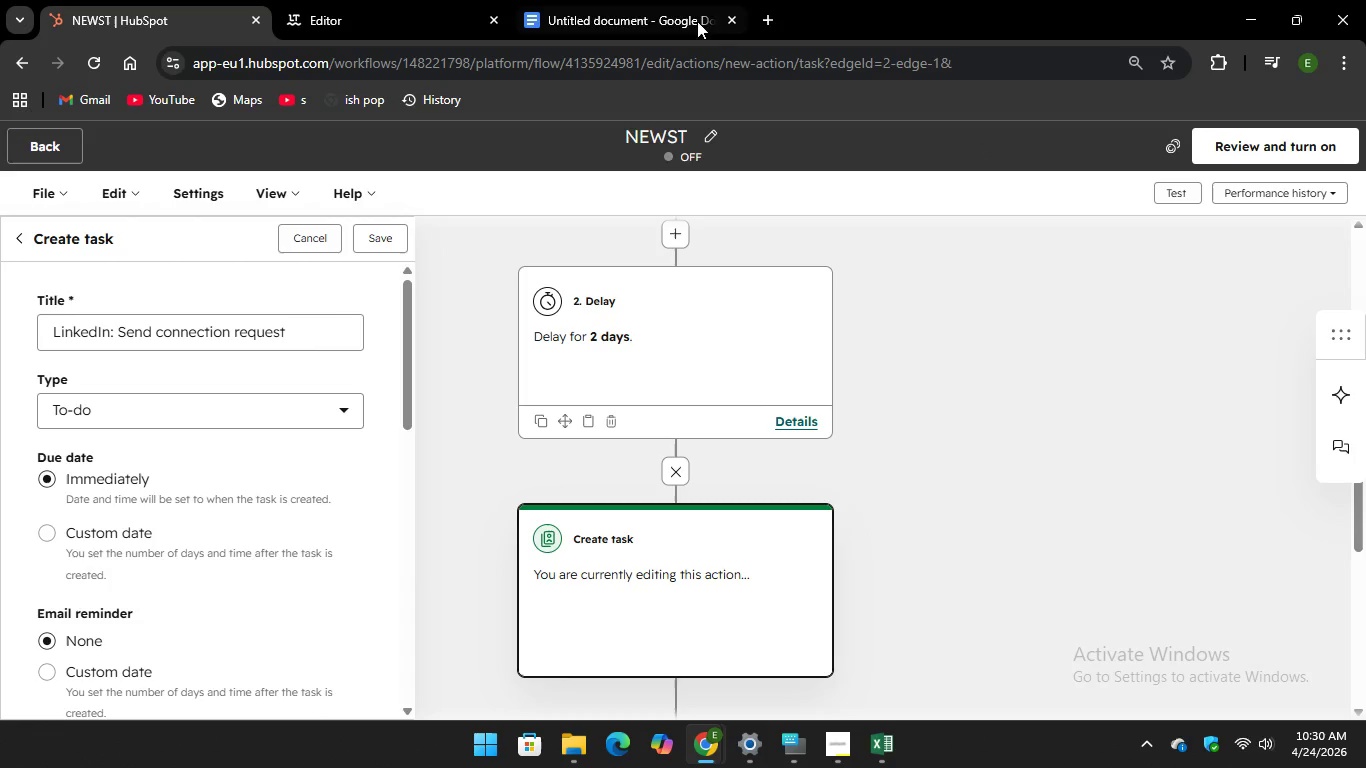 
left_click([645, 8])
 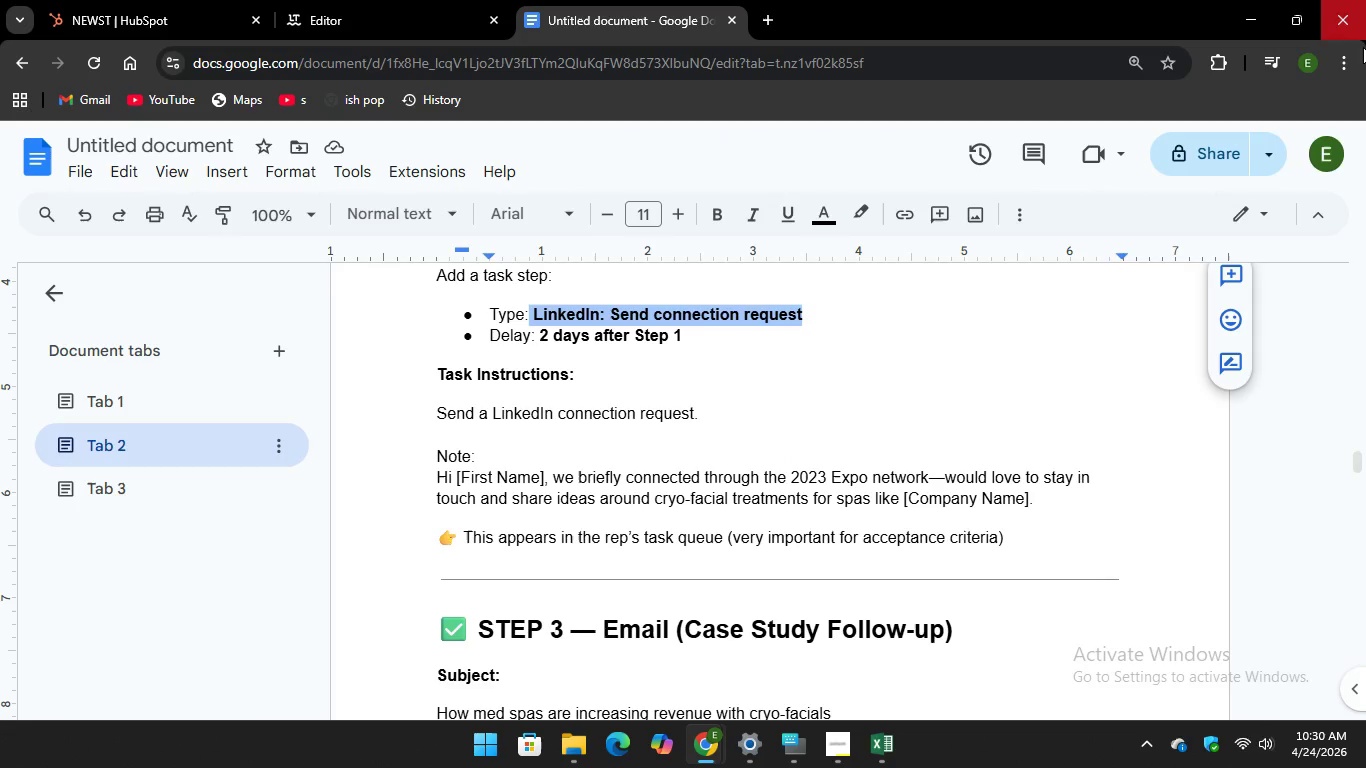 
scroll: coordinate [523, 560], scroll_direction: down, amount: 3.0
 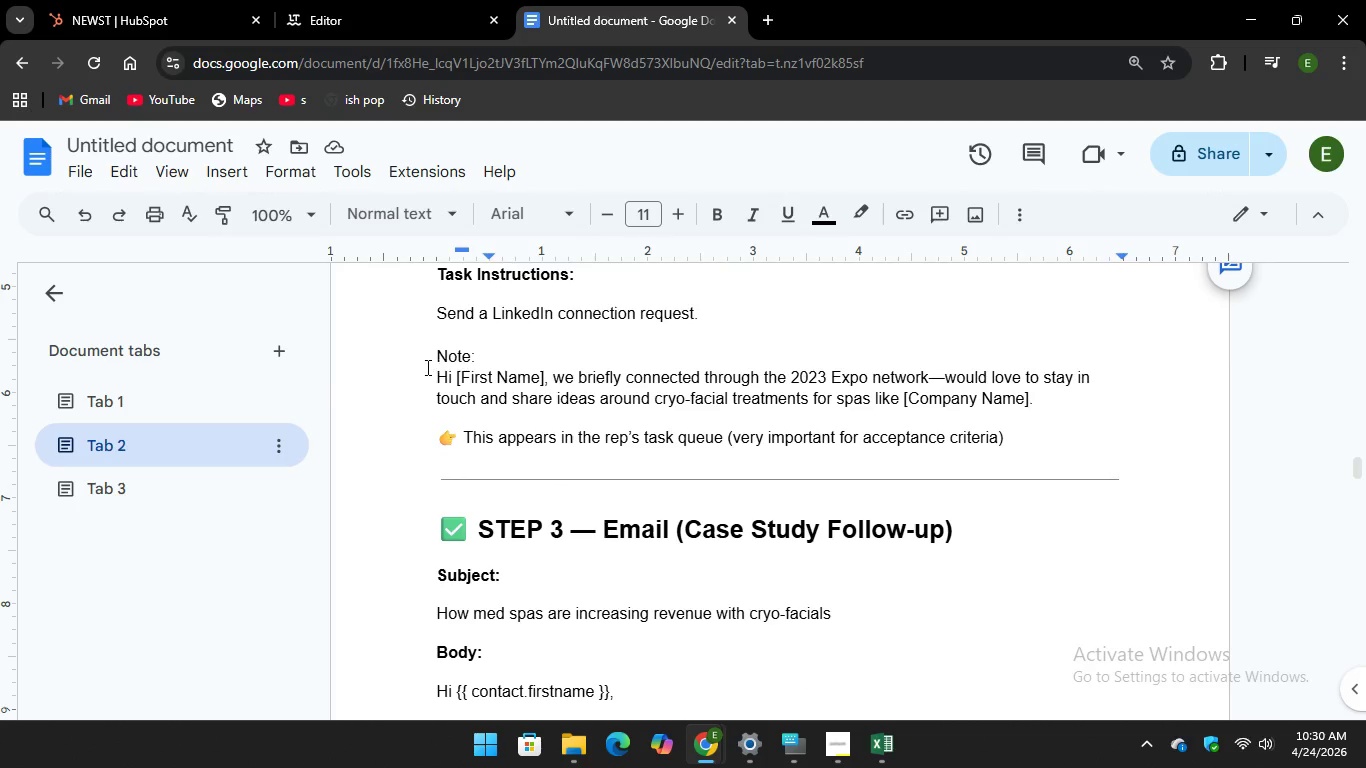 
left_click_drag(start_coordinate=[430, 357], to_coordinate=[1031, 407])
 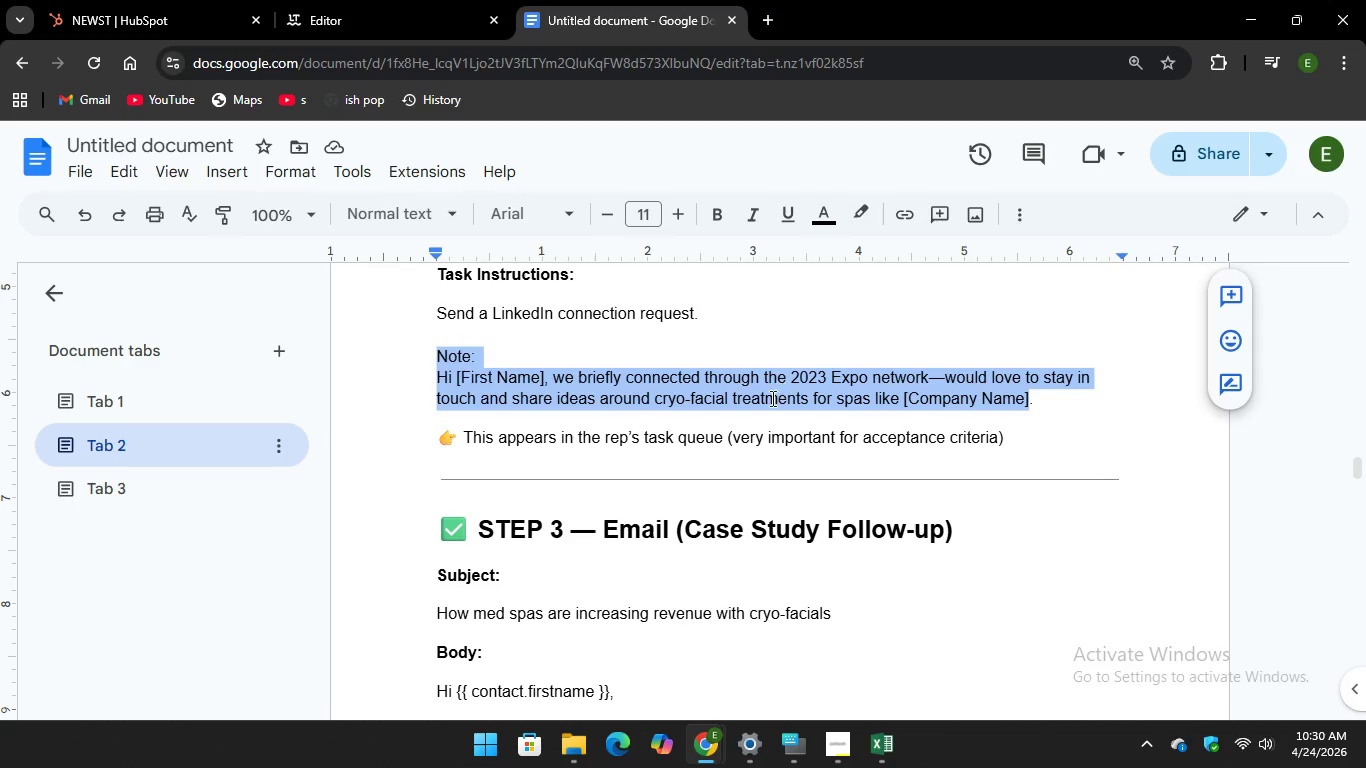 
right_click([771, 398])
 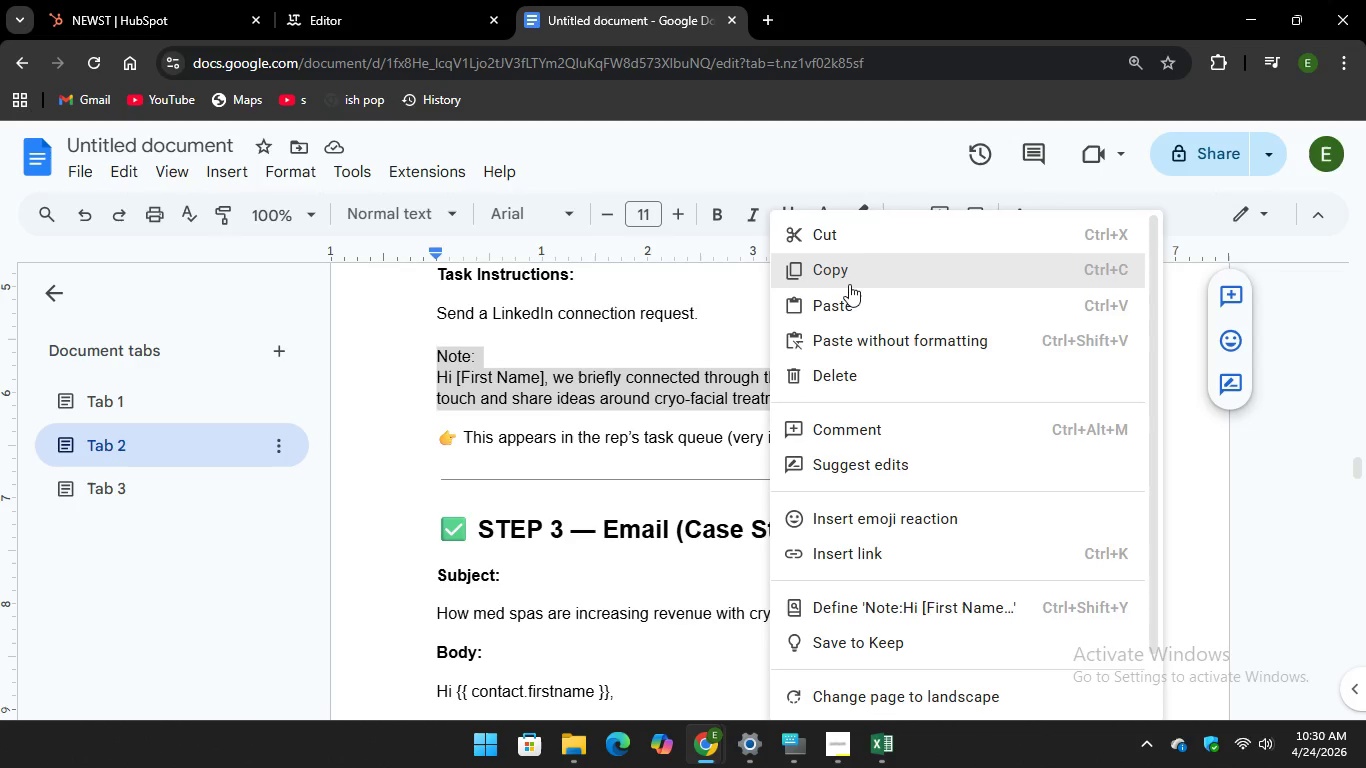 
left_click([850, 274])
 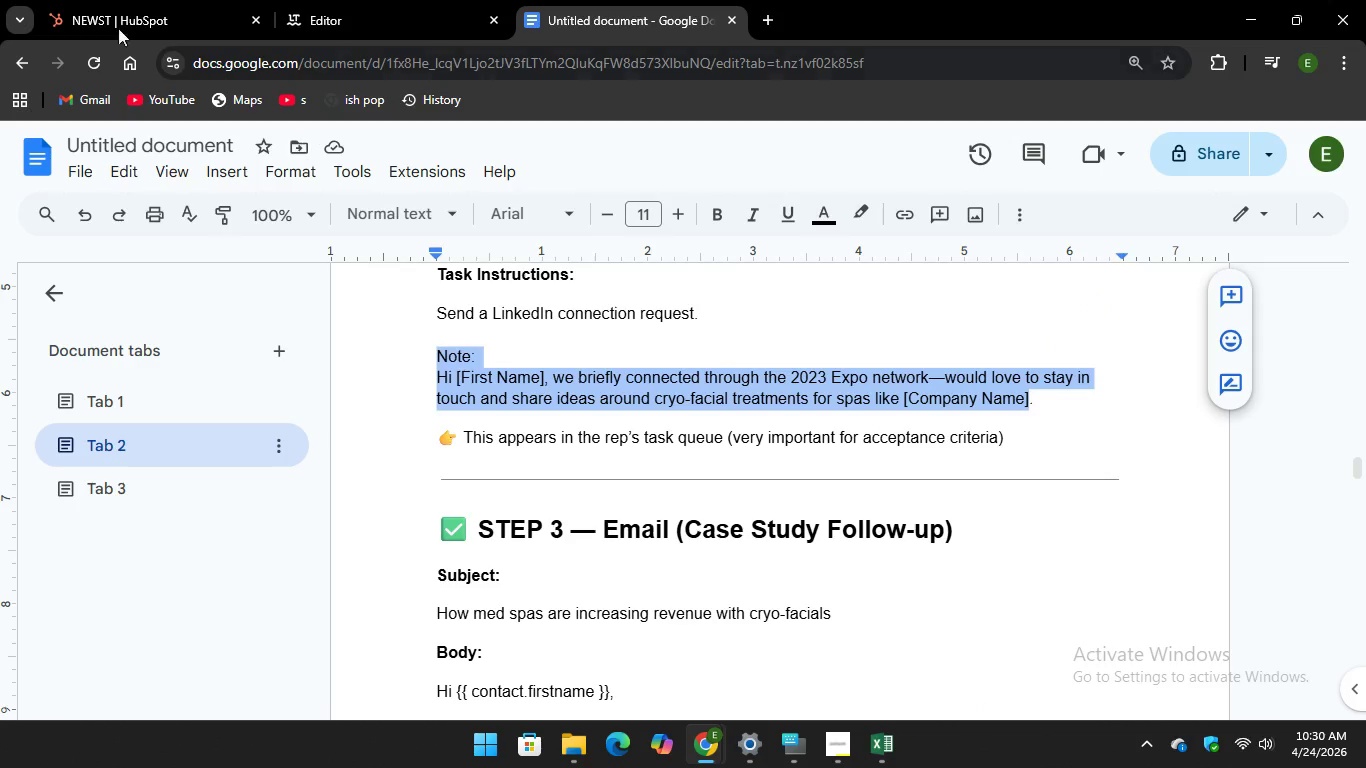 
left_click([98, 13])
 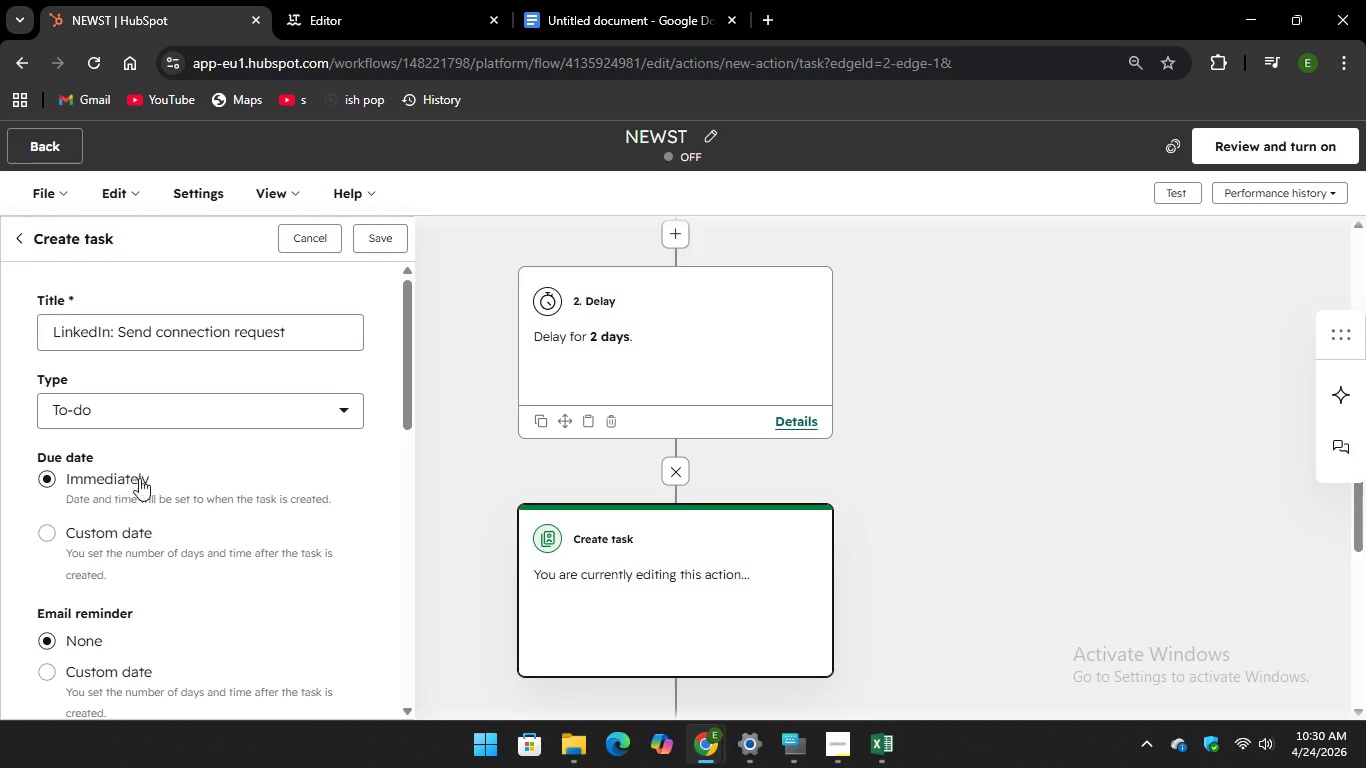 
scroll: coordinate [185, 452], scroll_direction: down, amount: 4.0
 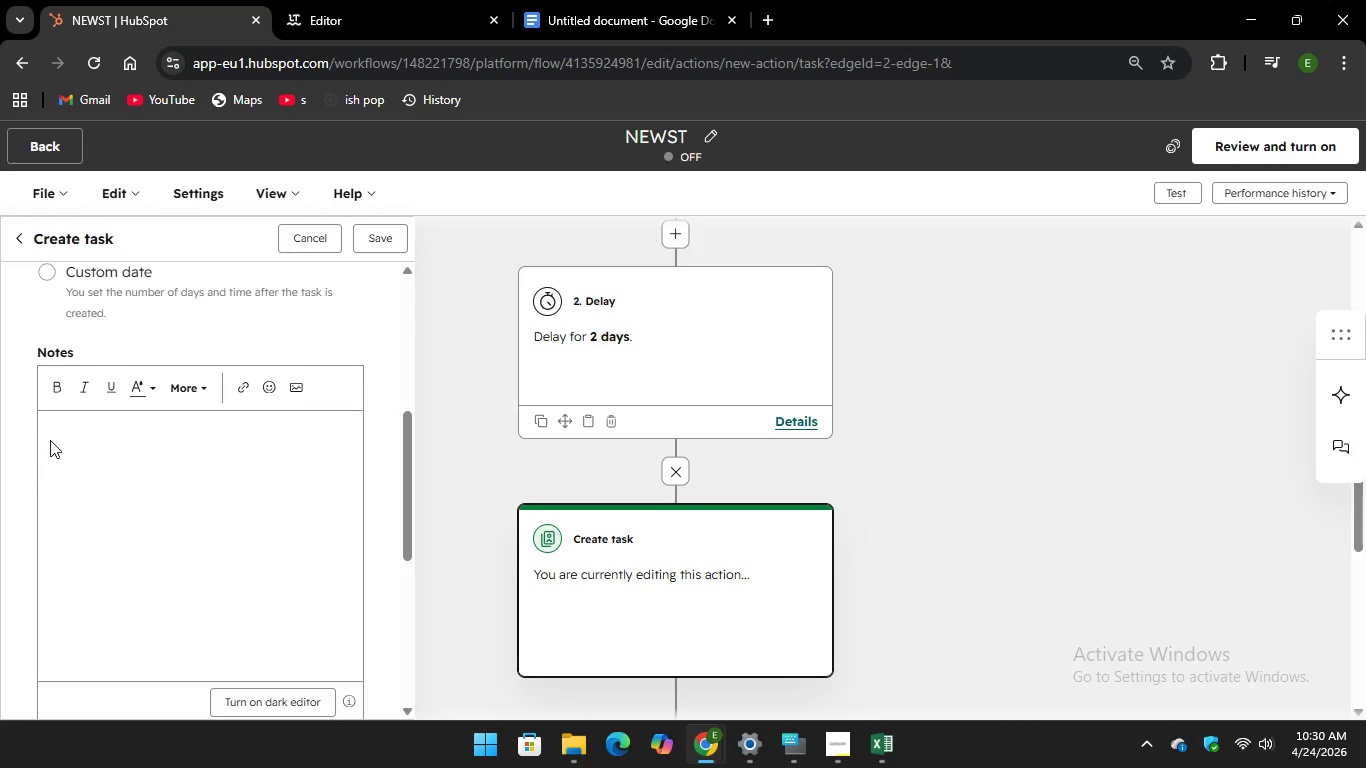 
left_click([50, 440])
 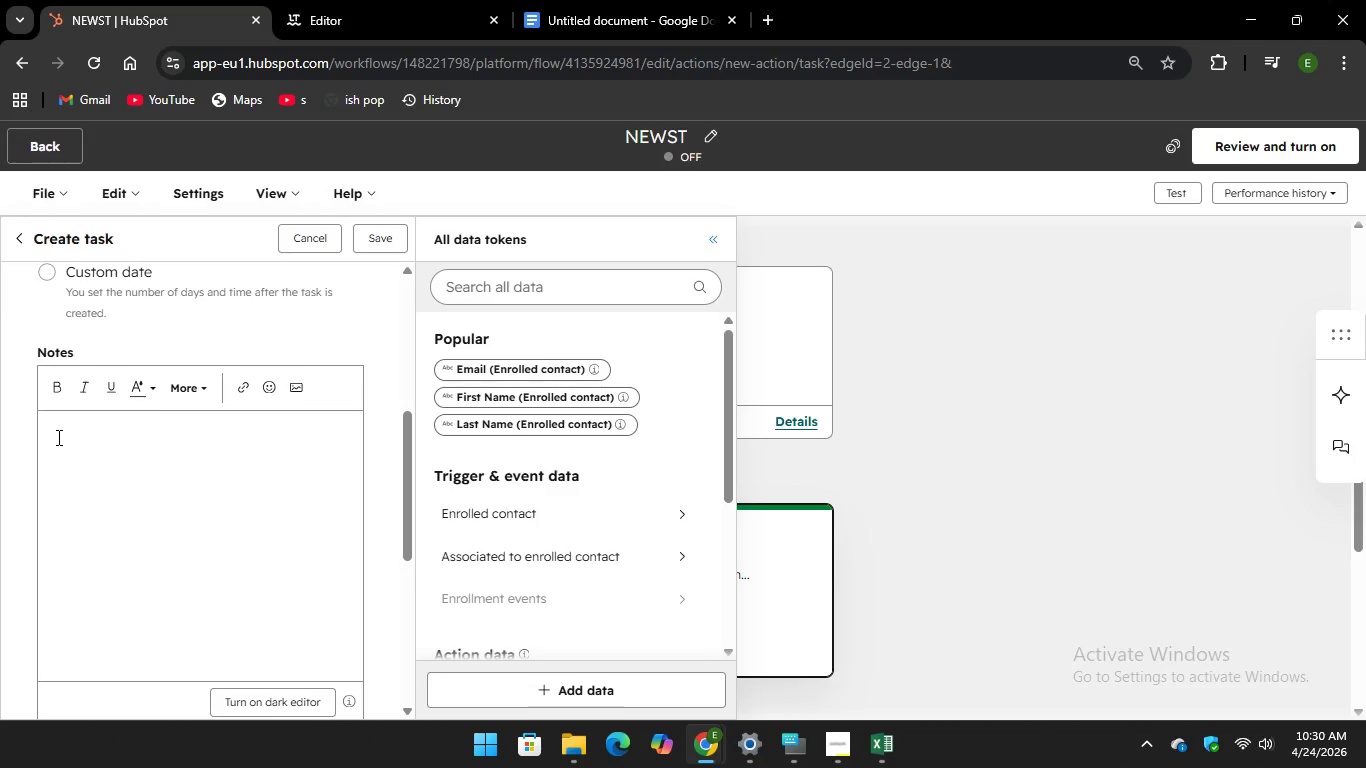 
right_click([57, 437])
 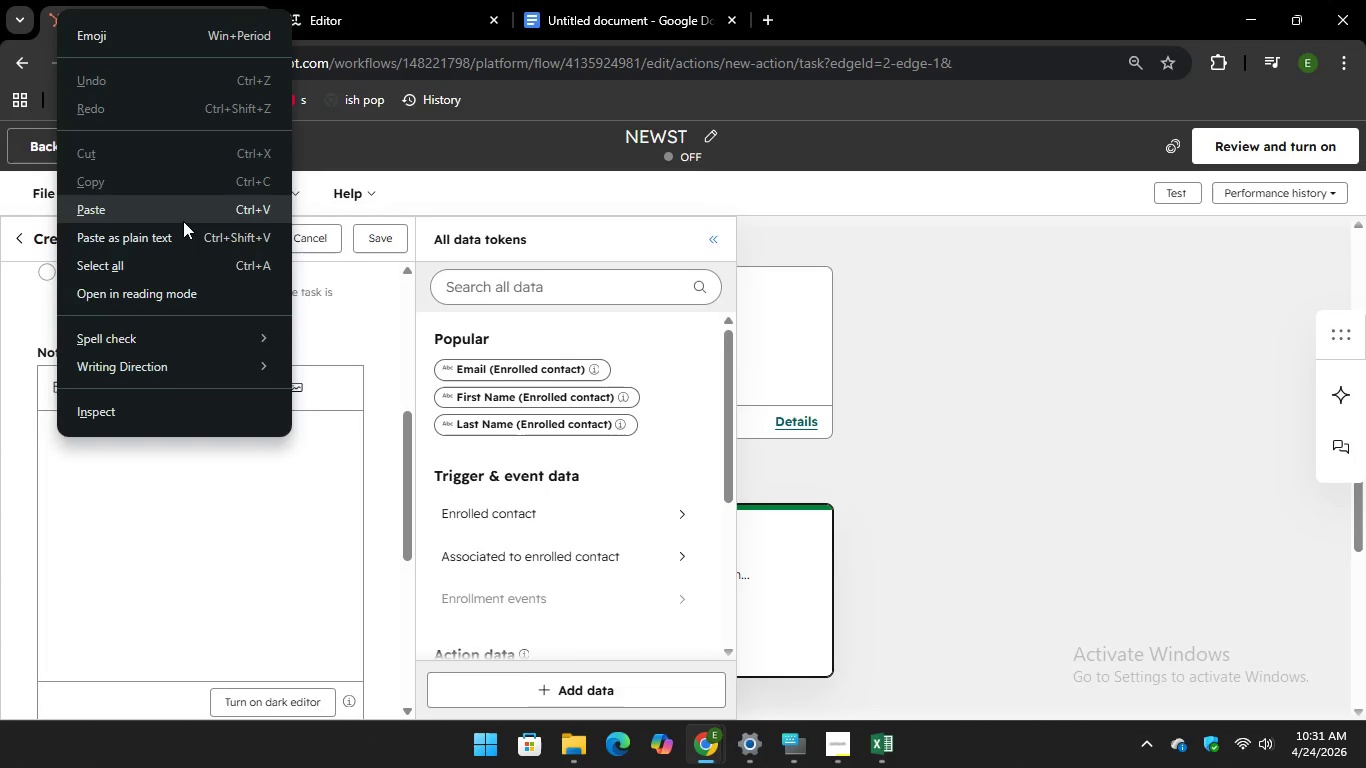 
wait(13.36)
 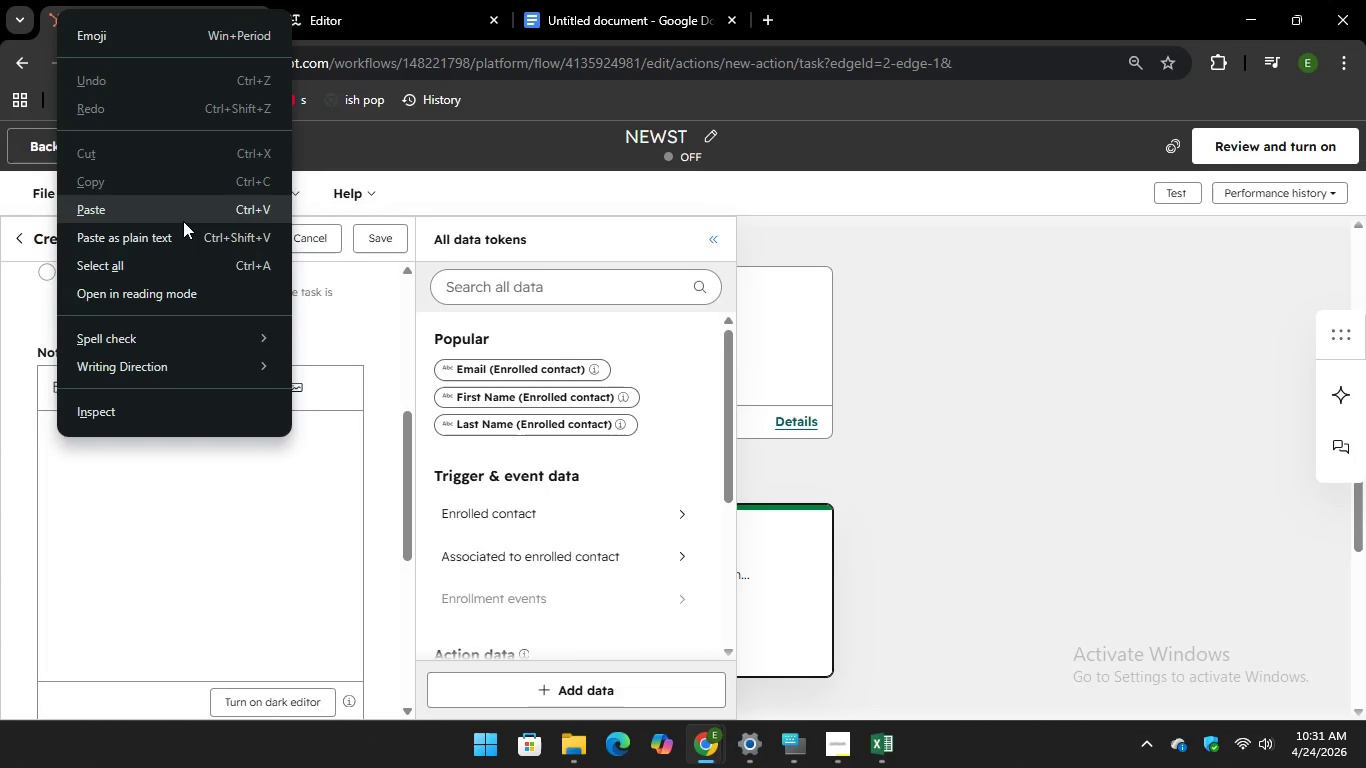 
left_click([184, 221])
 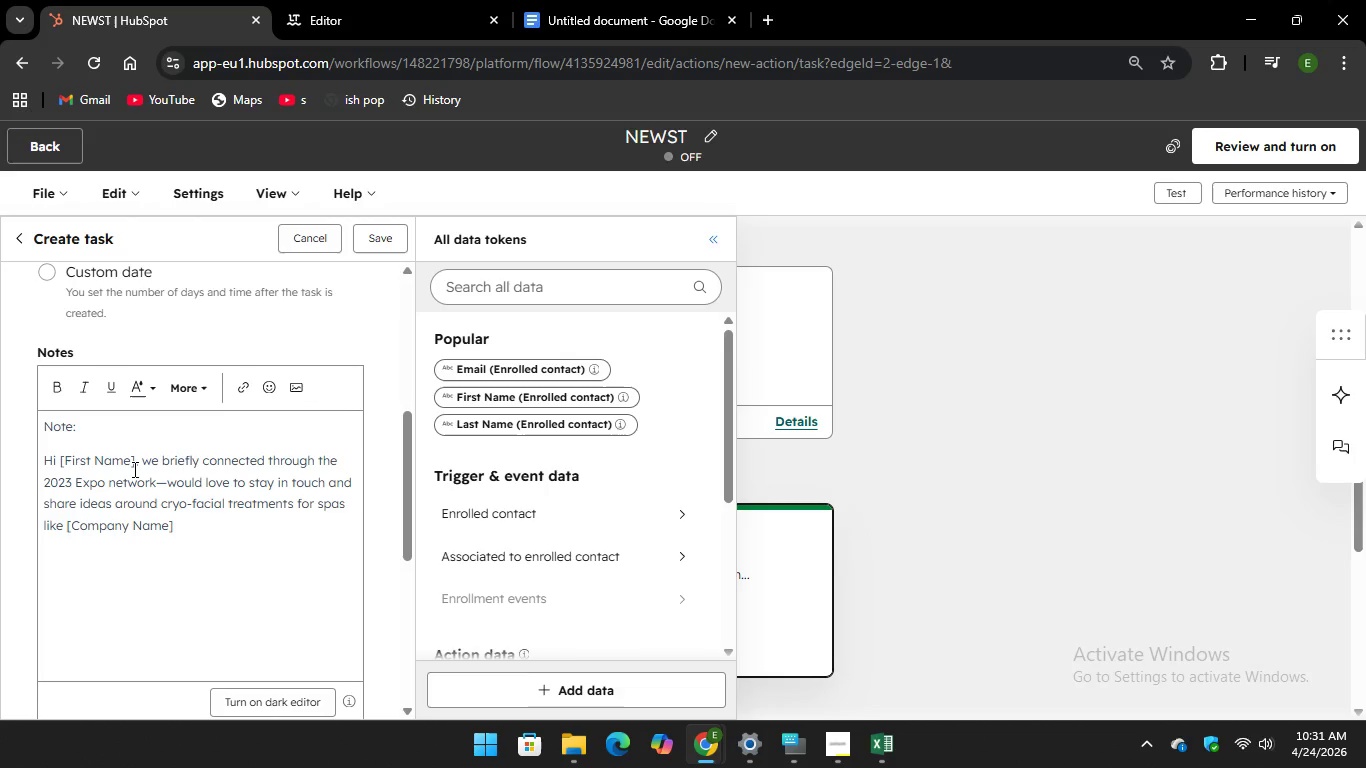 
wait(5.61)
 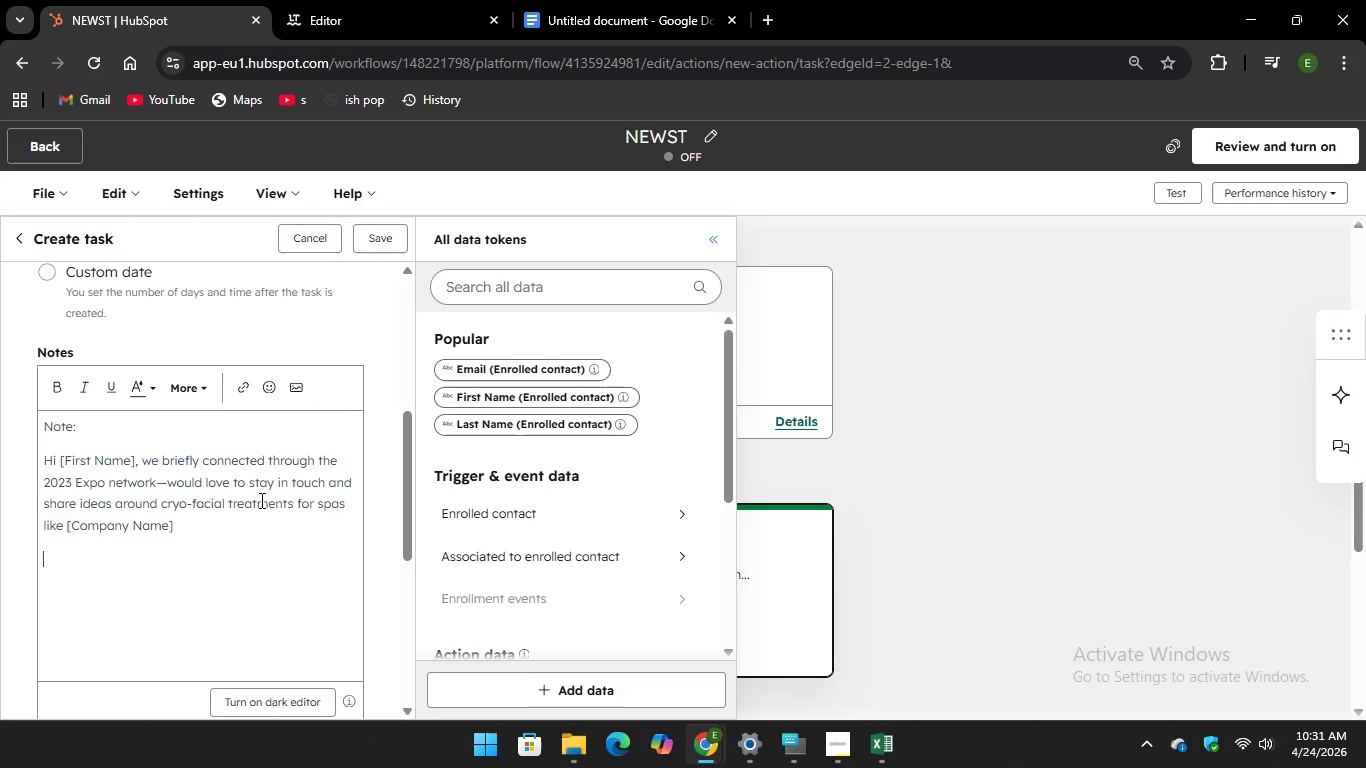 
left_click_drag(start_coordinate=[132, 464], to_coordinate=[120, 463])
 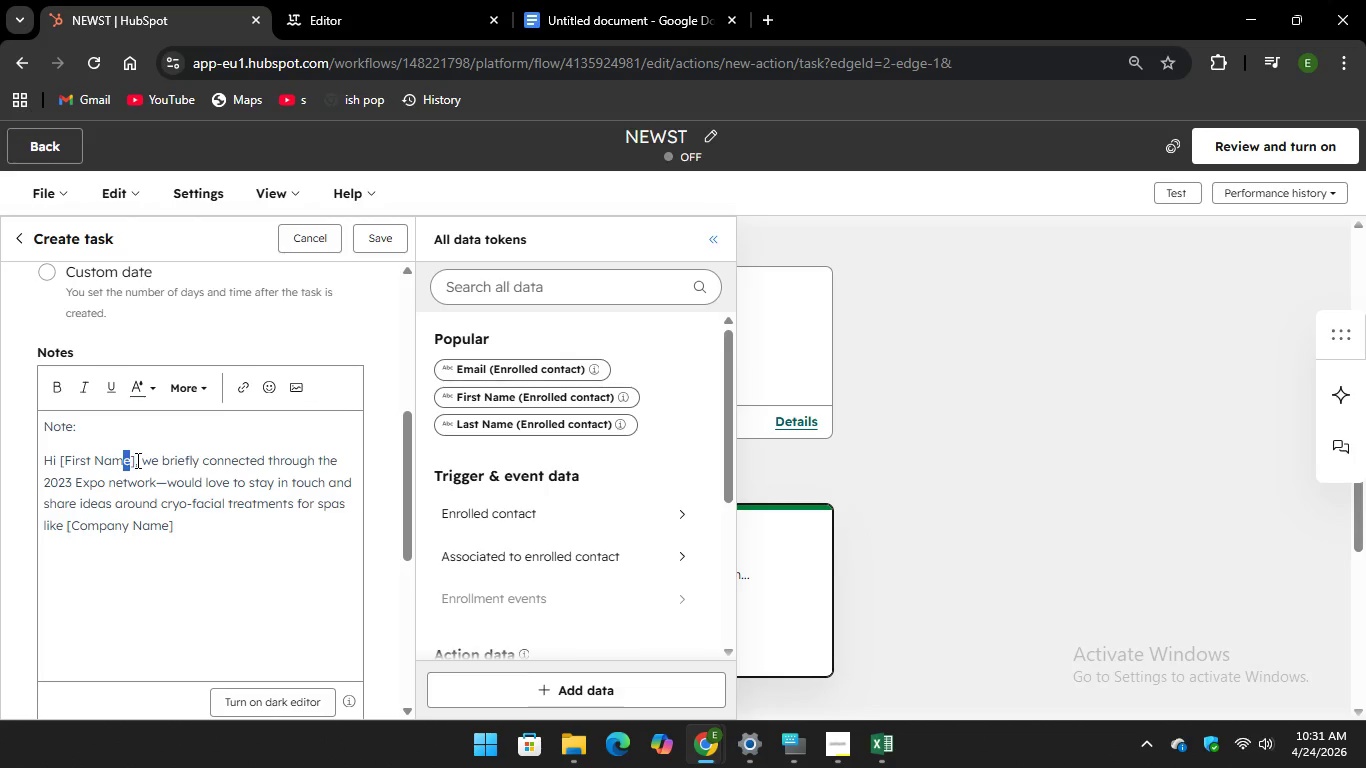 
left_click([136, 460])
 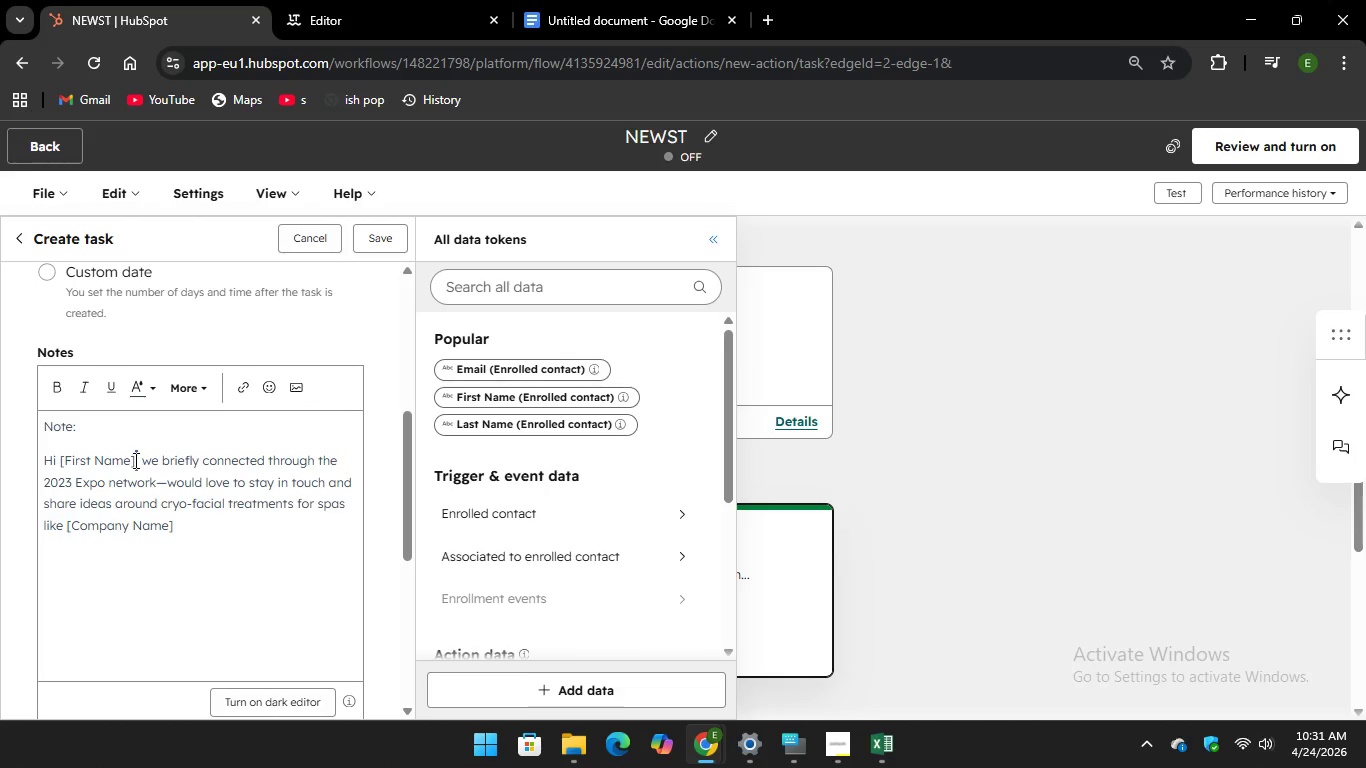 
left_click_drag(start_coordinate=[135, 460], to_coordinate=[61, 460])
 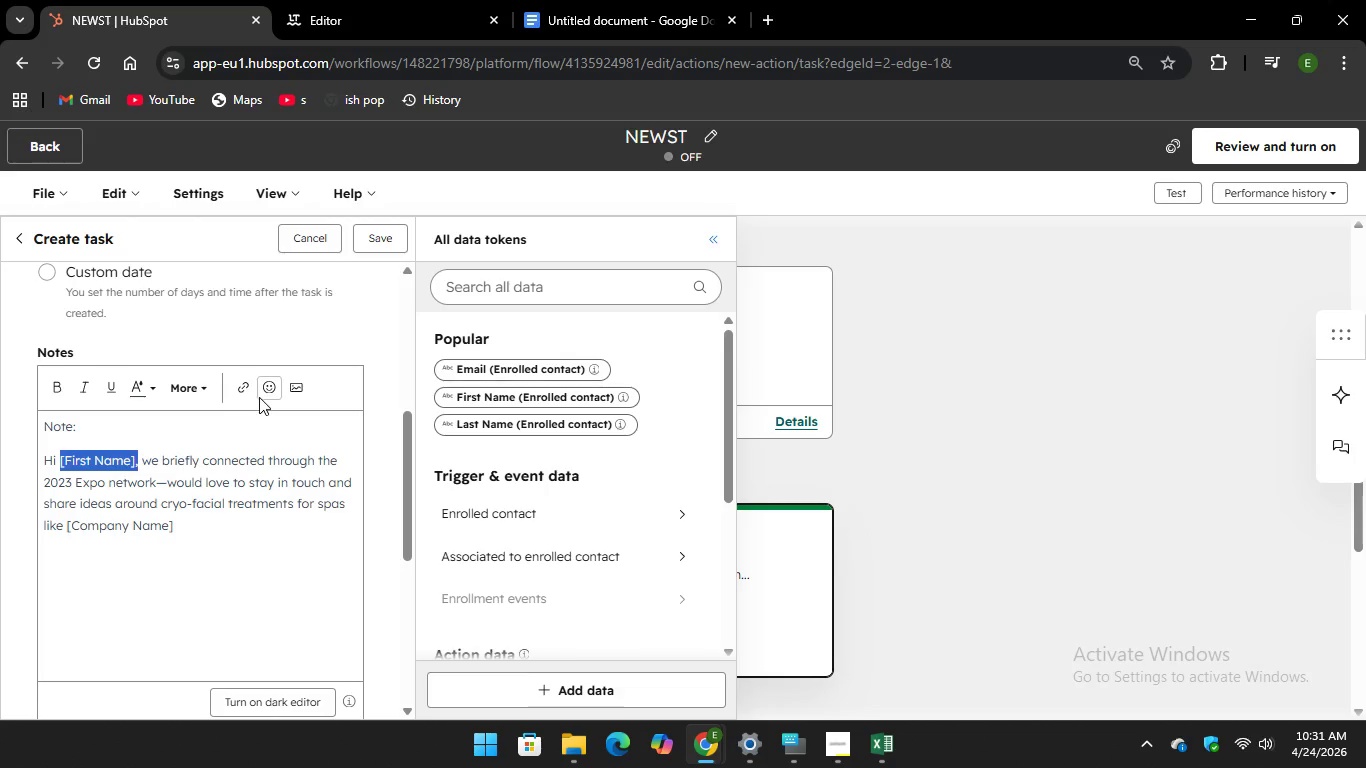 
mouse_move([234, 391])
 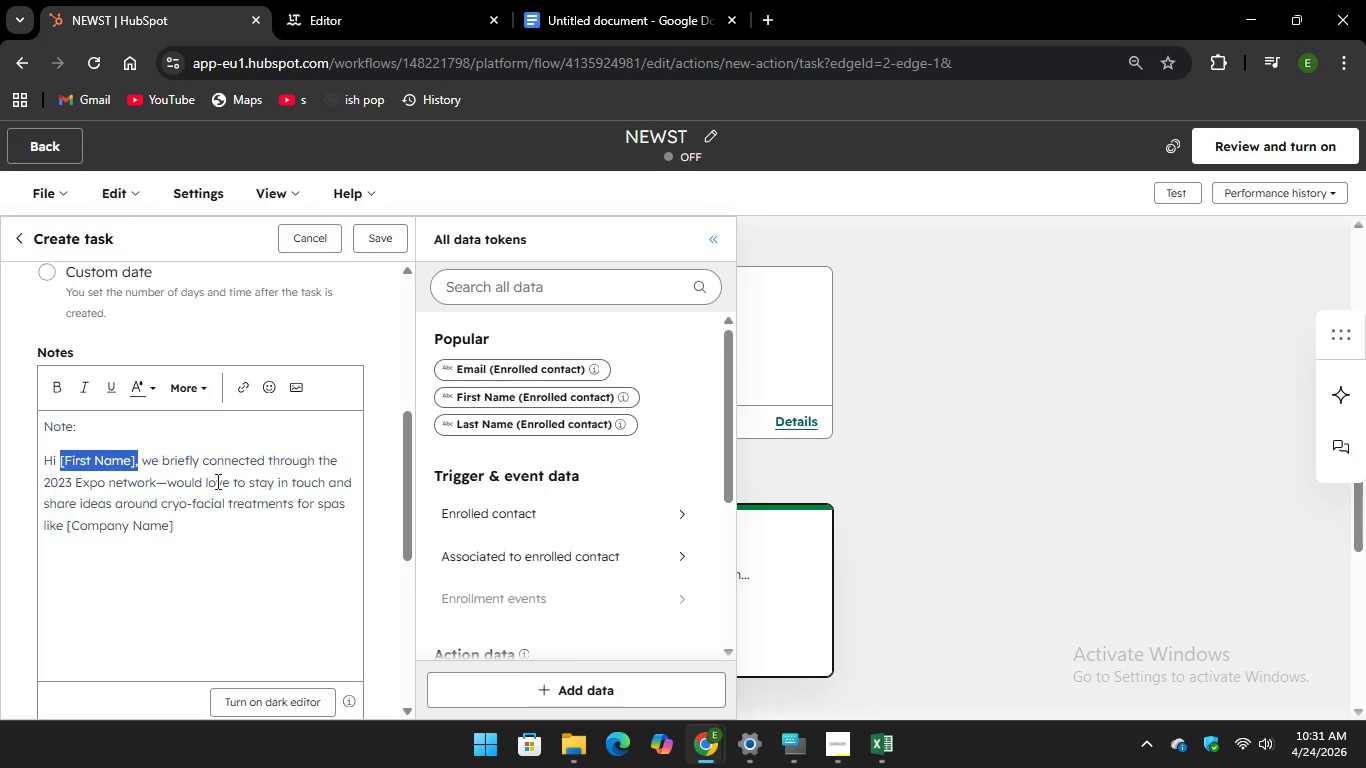 
scroll: coordinate [222, 497], scroll_direction: down, amount: 3.0
 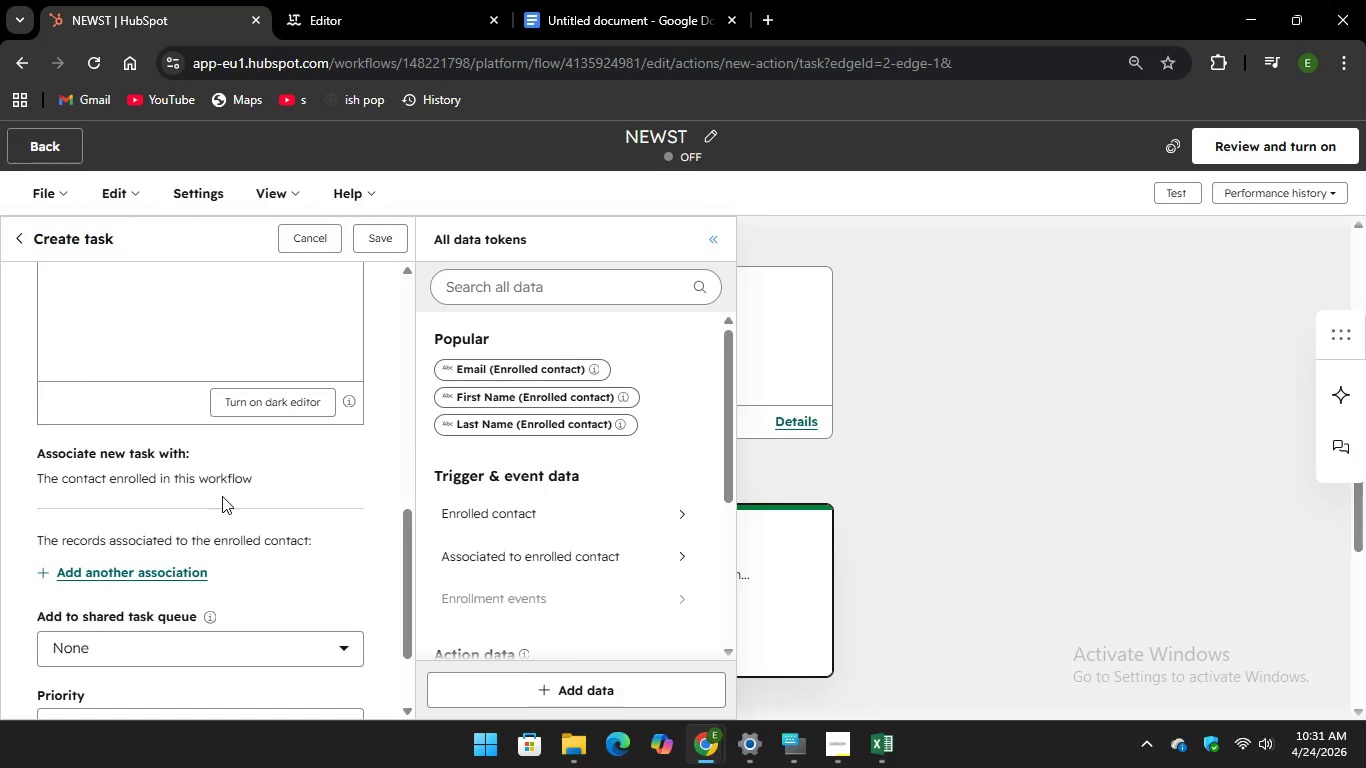 
scroll: coordinate [222, 496], scroll_direction: up, amount: 1.0
 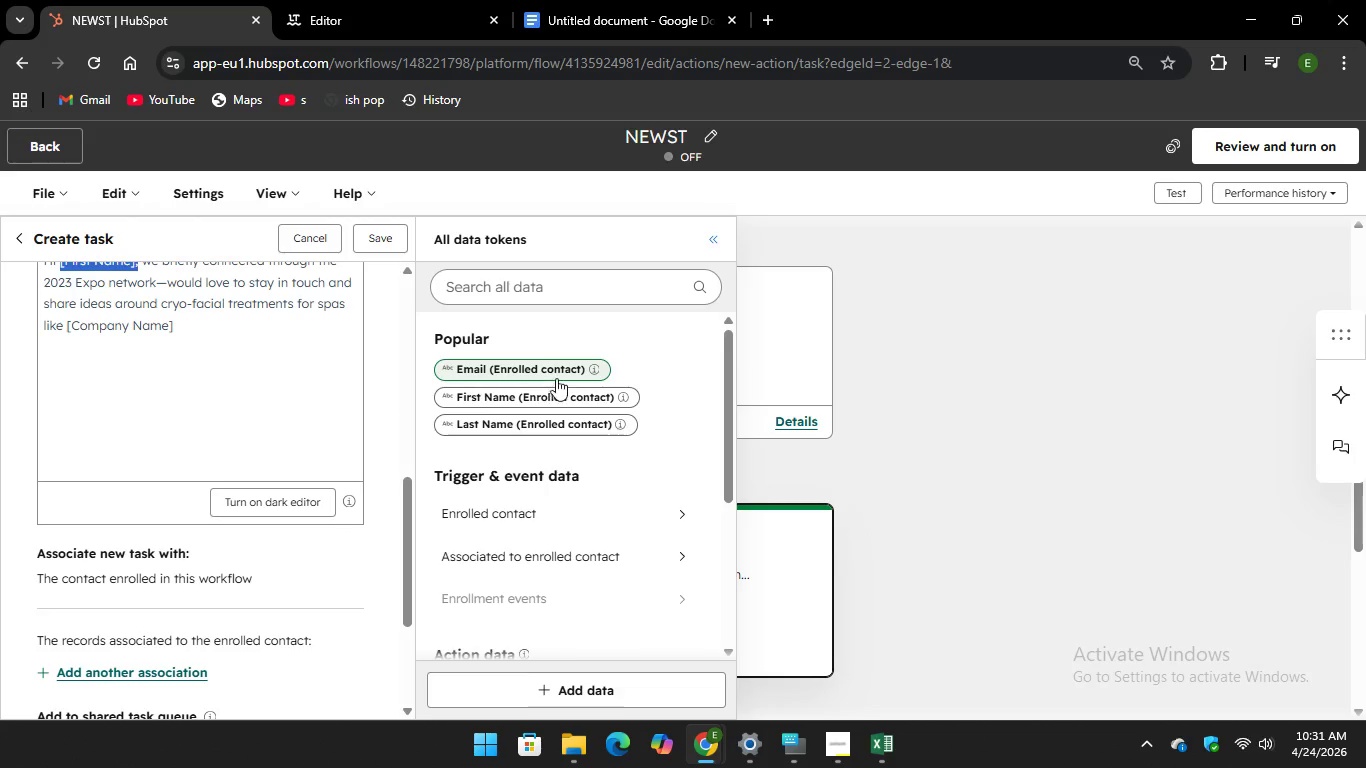 
scroll: coordinate [516, 441], scroll_direction: down, amount: 3.0
 